 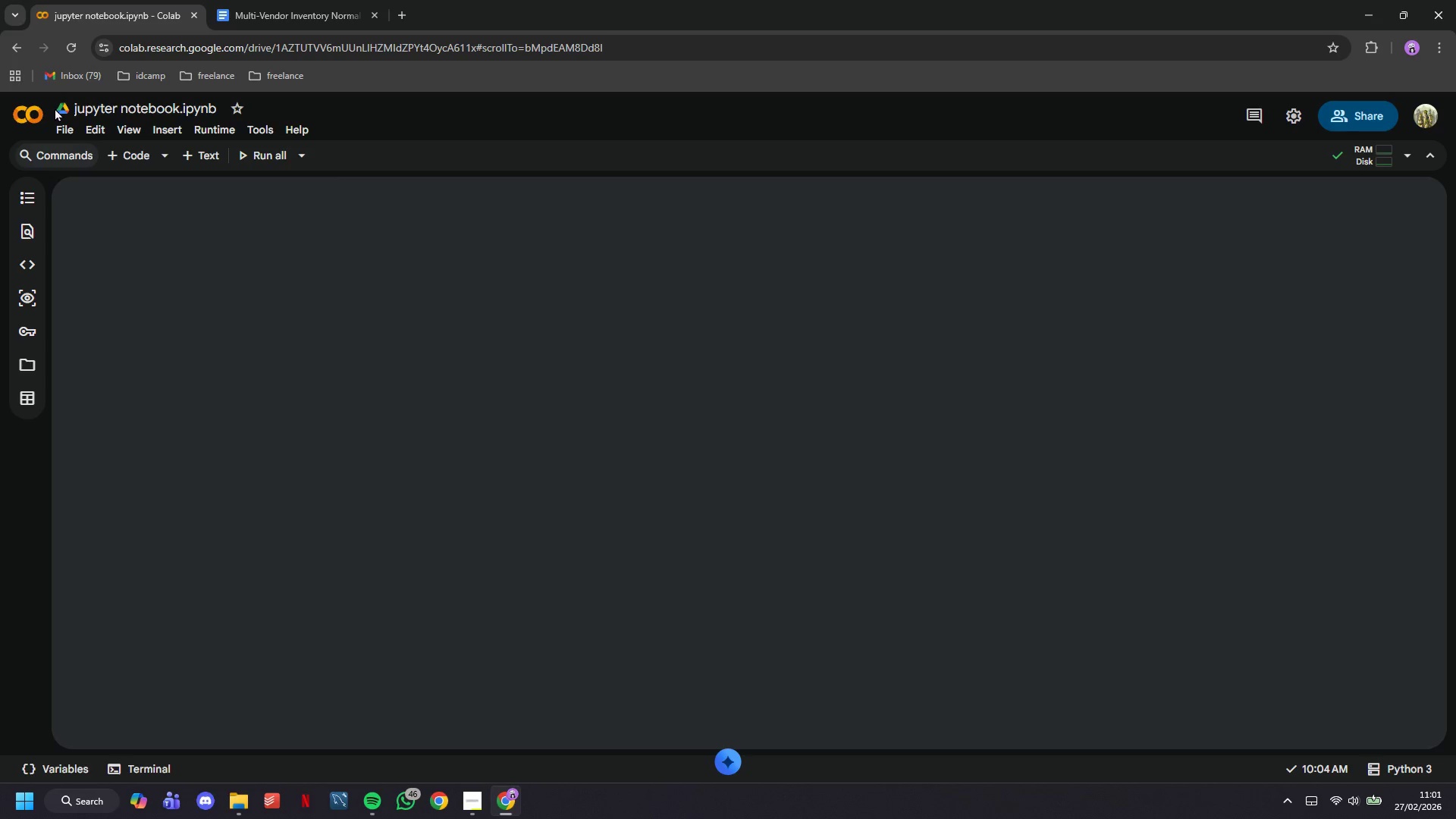 
left_click([216, 153])
 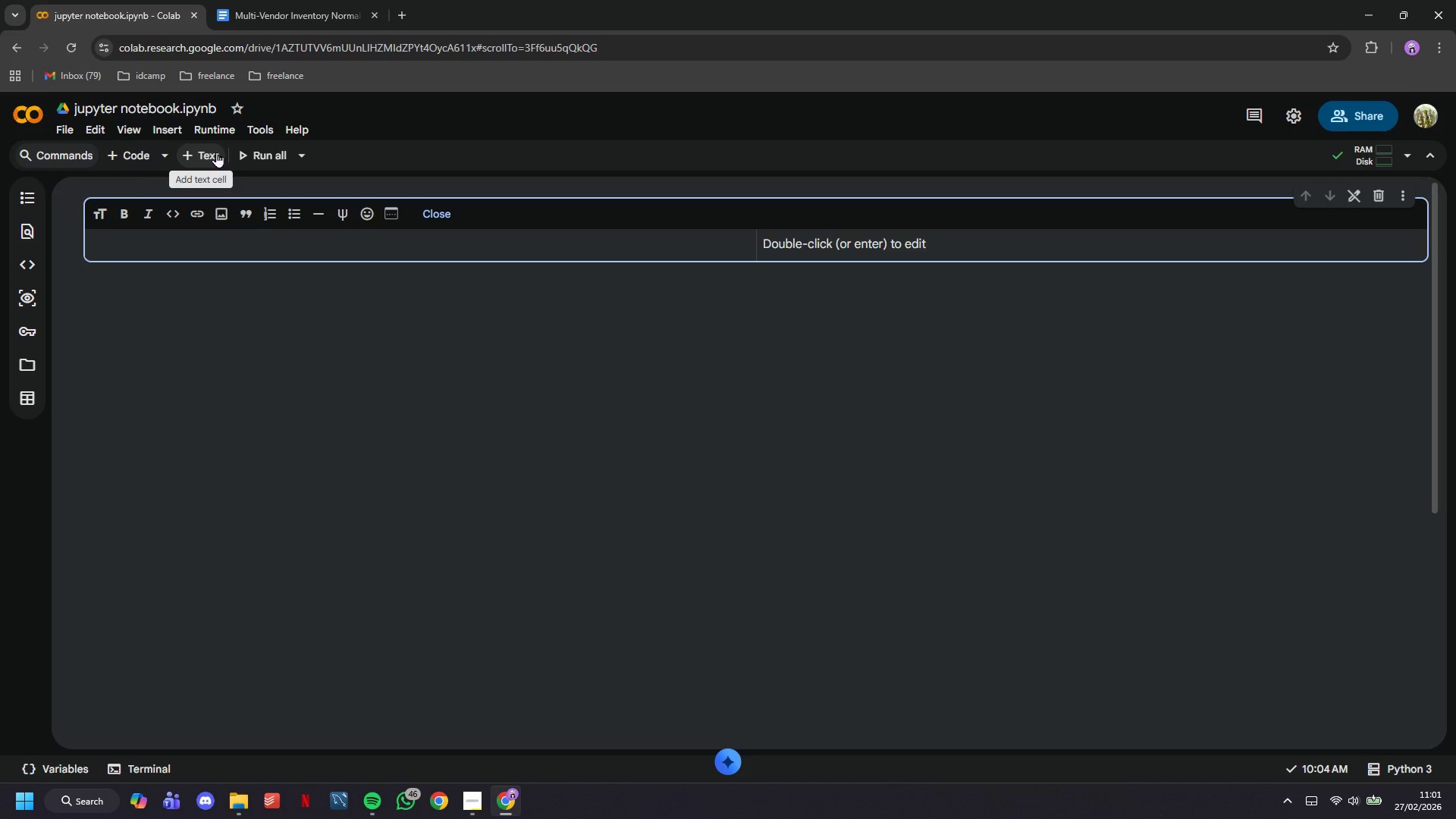 
wait(6.56)
 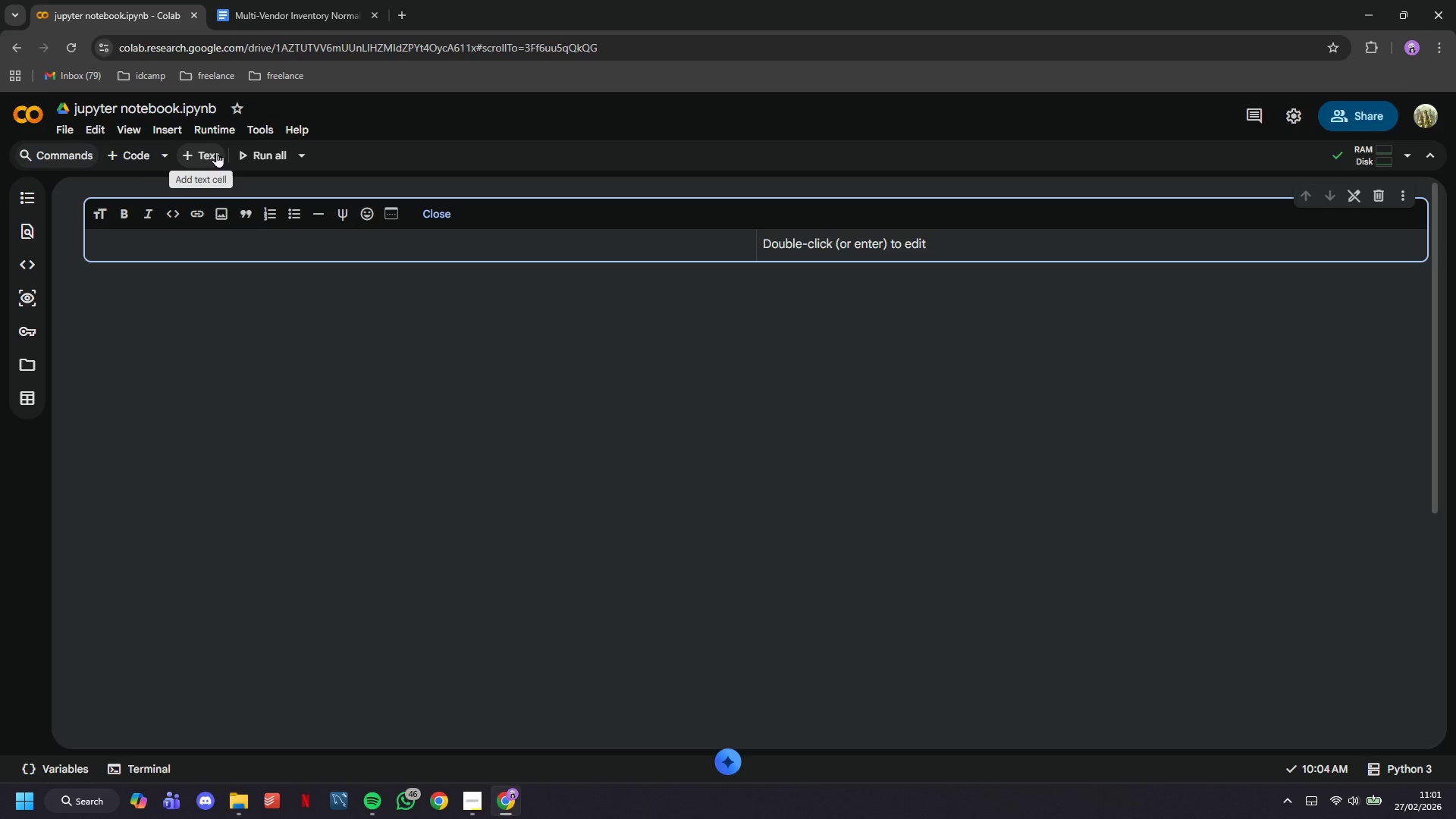 
type(Compa)
key(Backspace)
key(Backspace)
key(Backspace)
key(Backspace)
key(Backspace)
type(# Compari)
key(Backspace)
type(ative )
 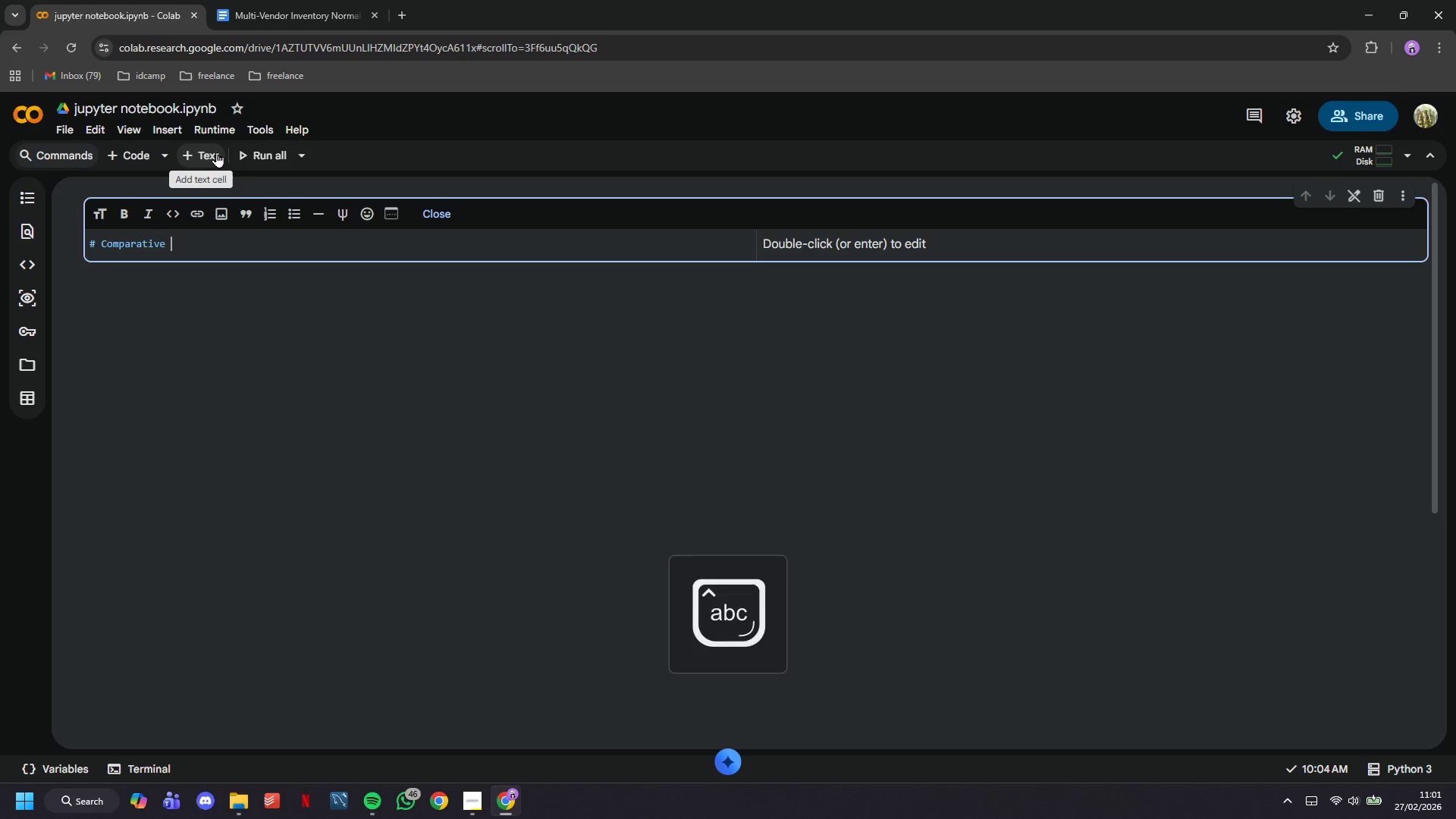 
type(Volatility Aa)
key(Backspace)
type(nalysis : Recycled)
 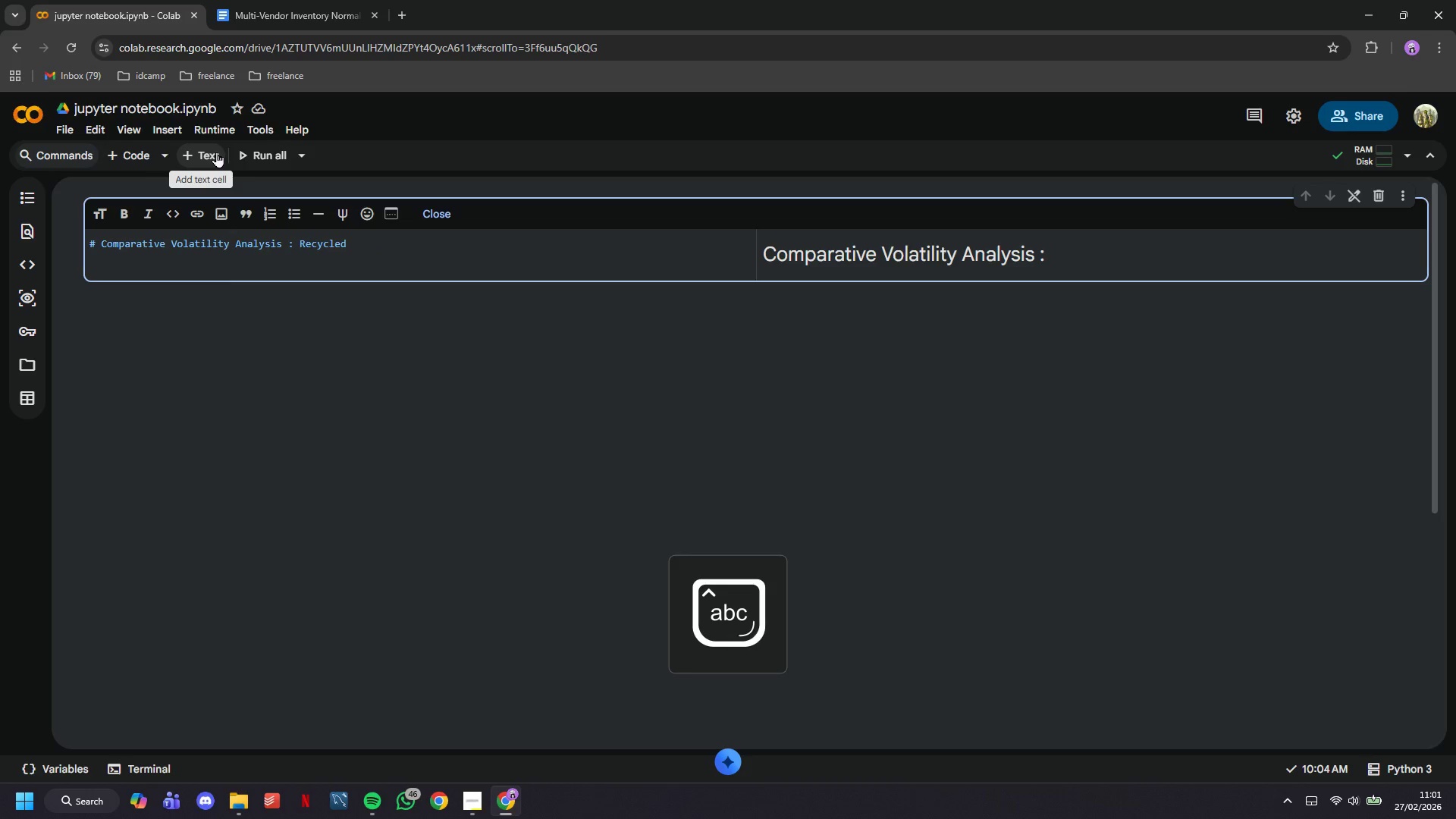 
type( vs. Virgin Alumunium Procument)
 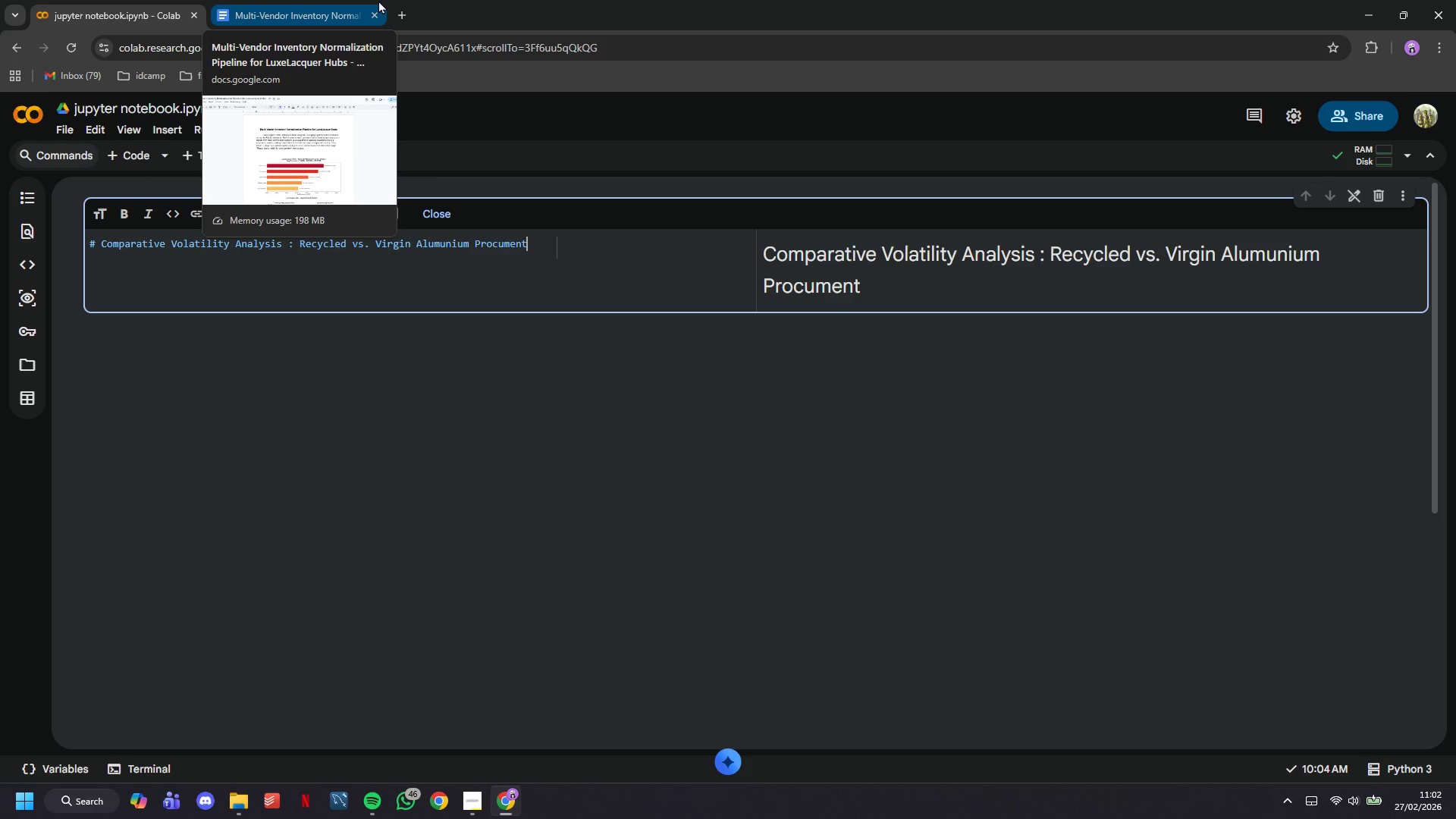 
wait(30.31)
 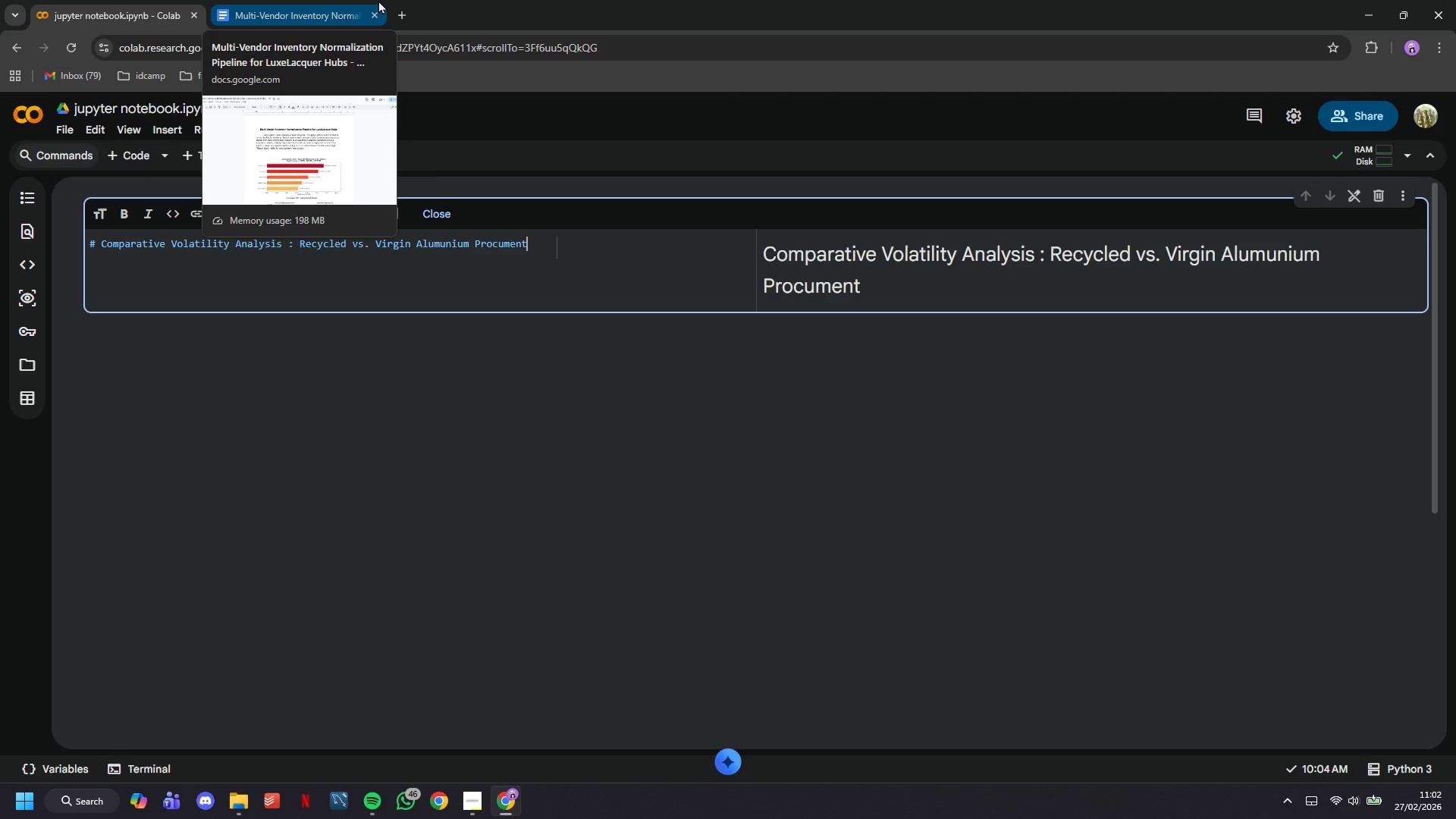 
key(Enter)
 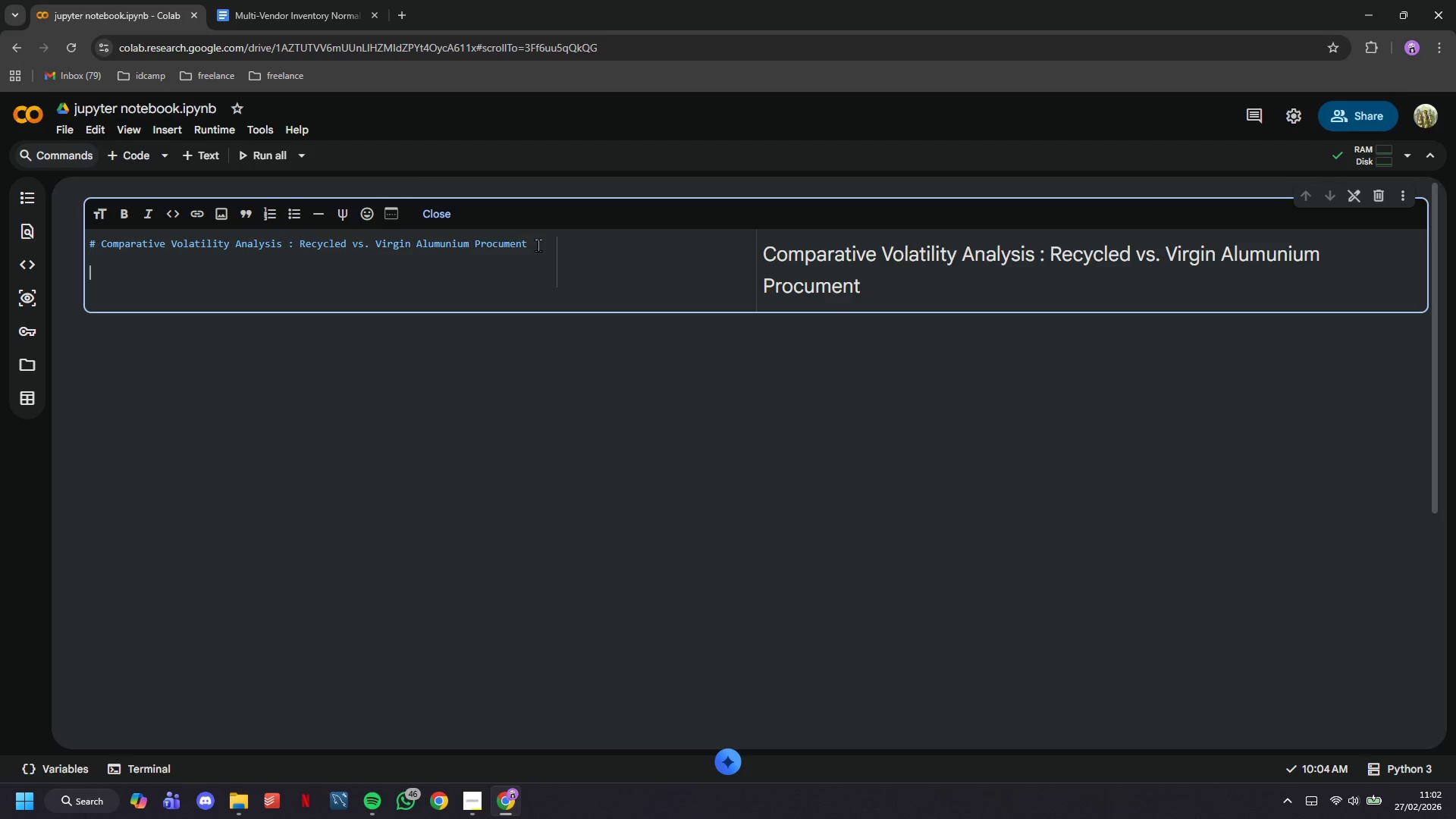 
key(Enter)
 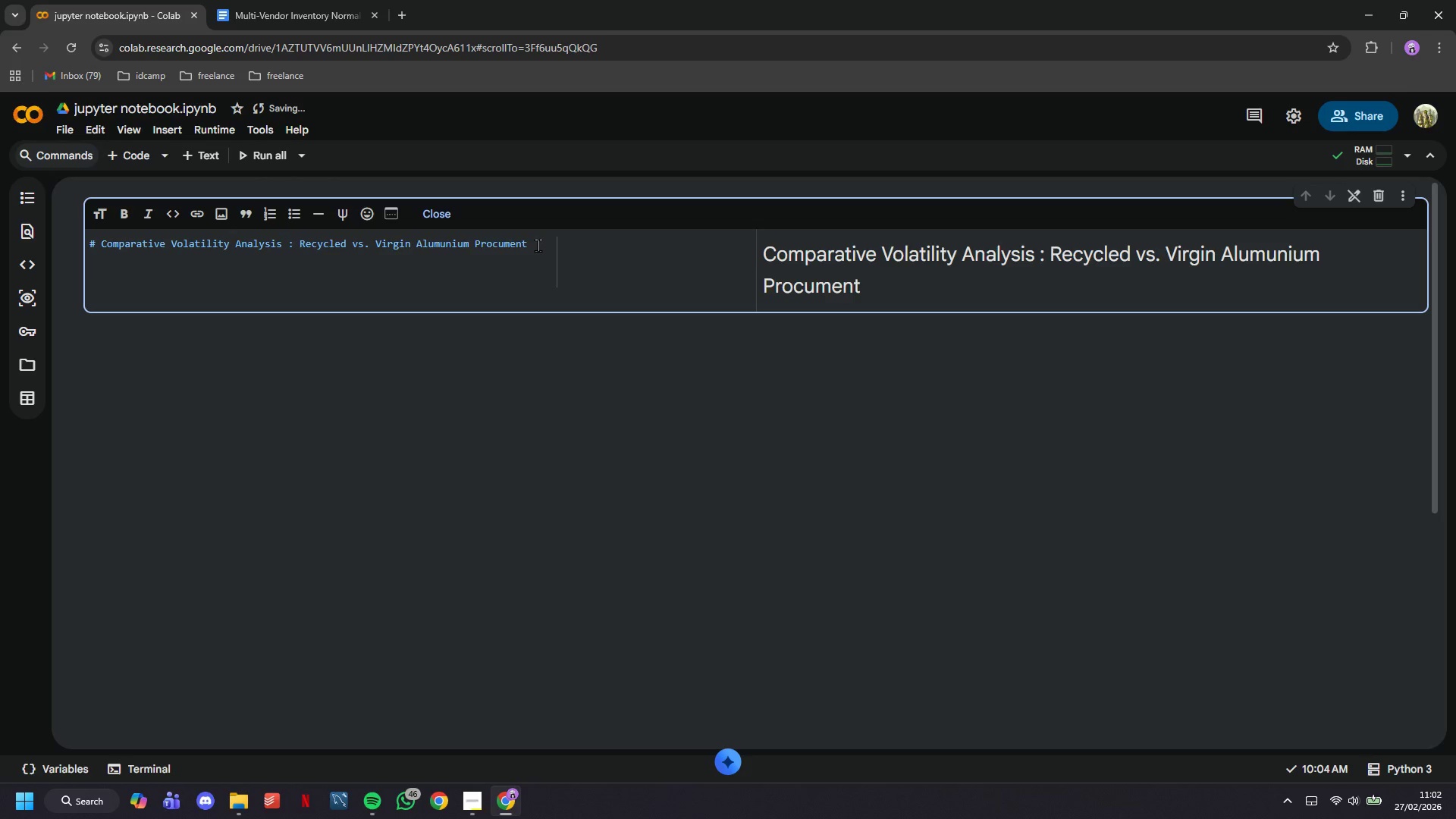 
wait(16.94)
 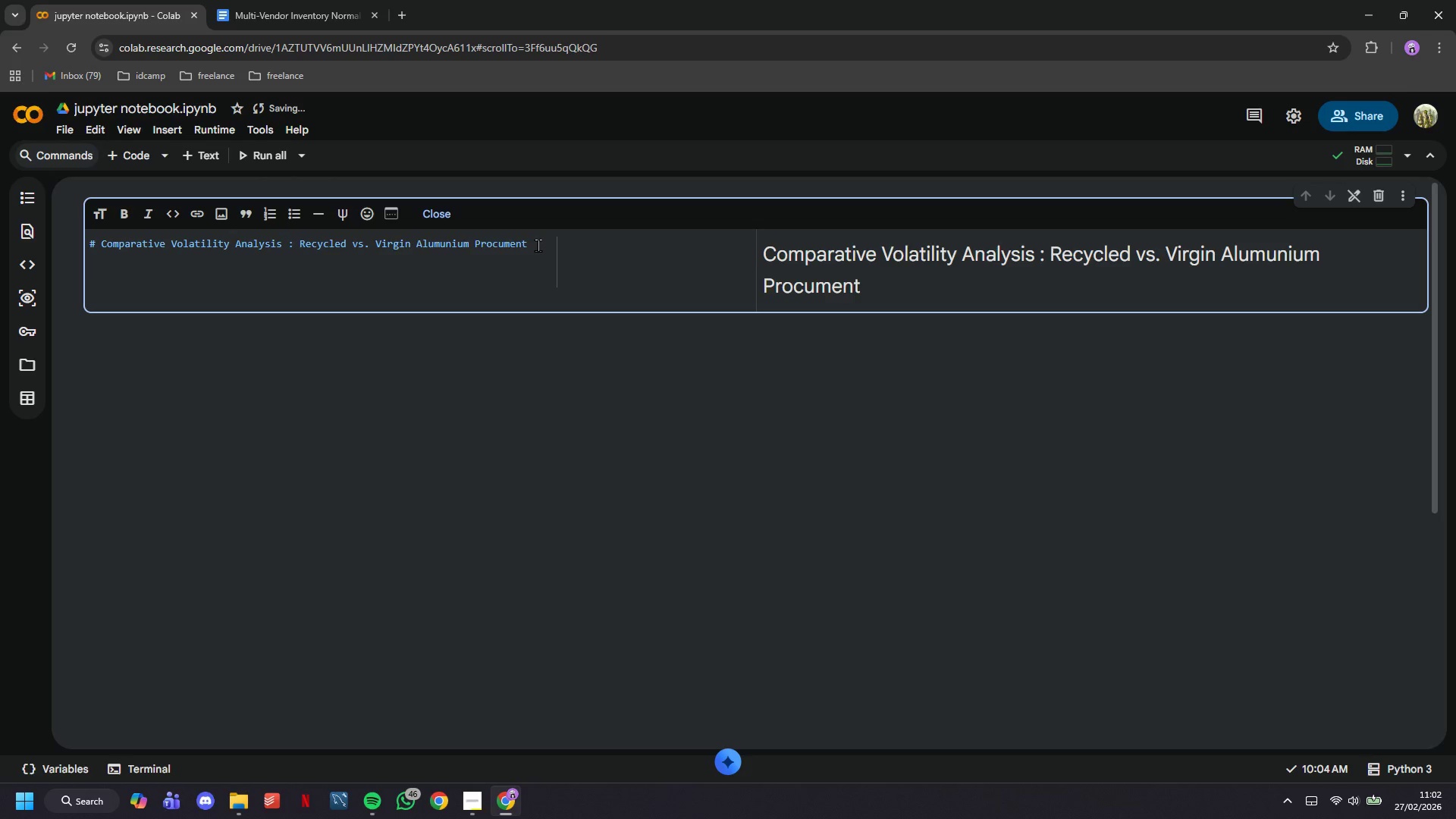 
left_click([202, 154])
 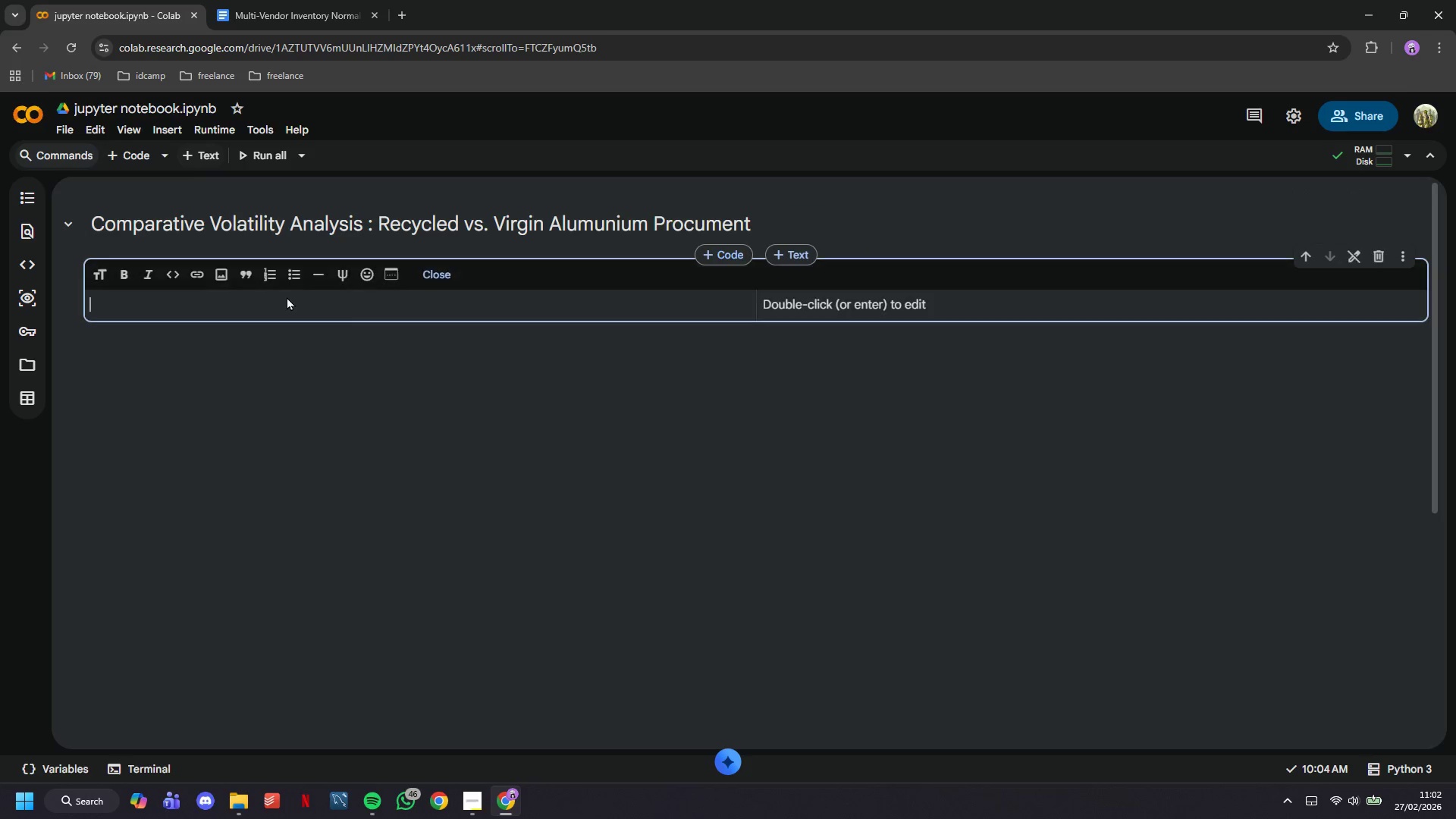 
type(## 1. Import Vi)
key(Backspace)
key(Backspace)
key(Backspace)
type( & Visual Theme)
 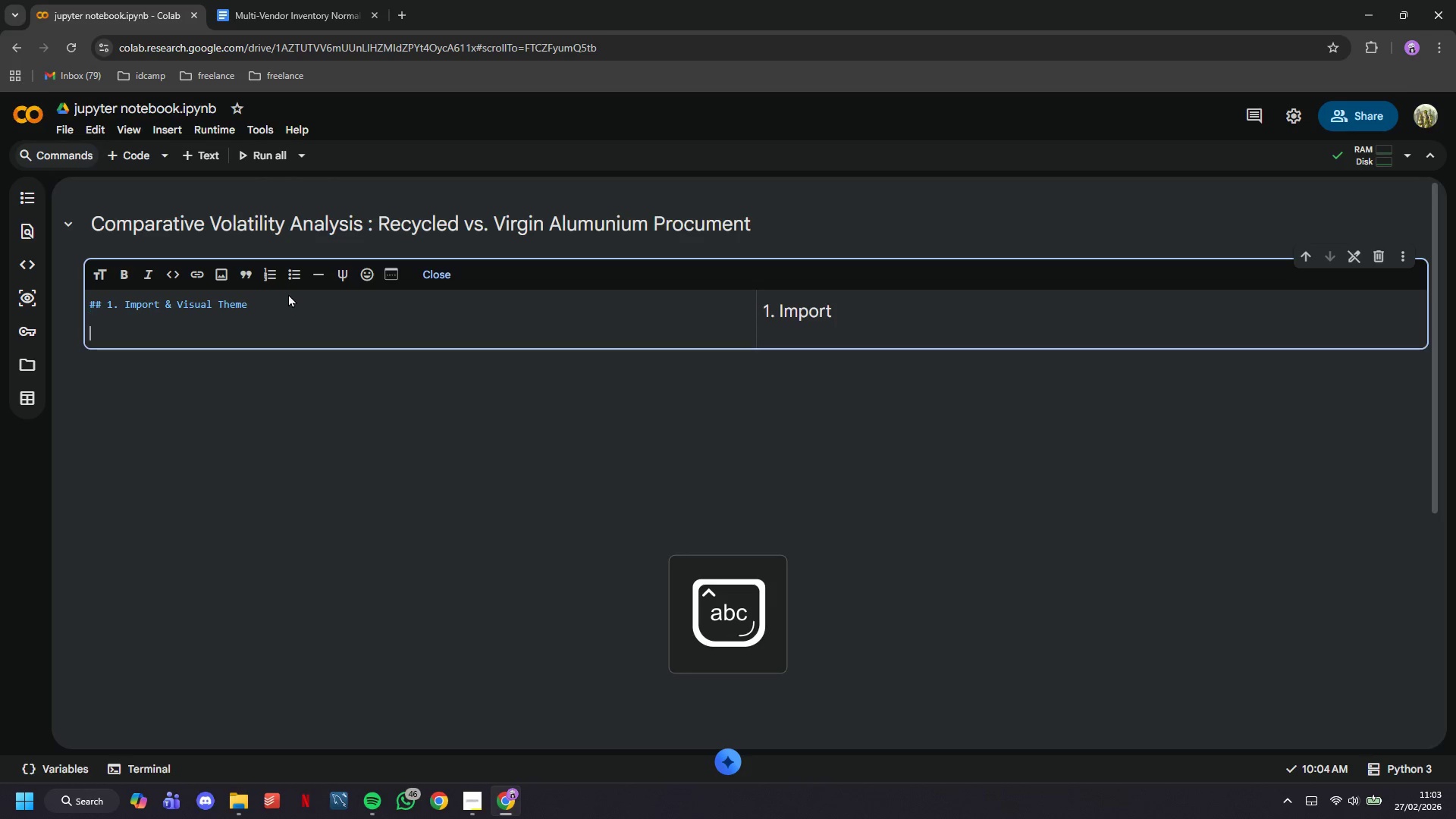 
 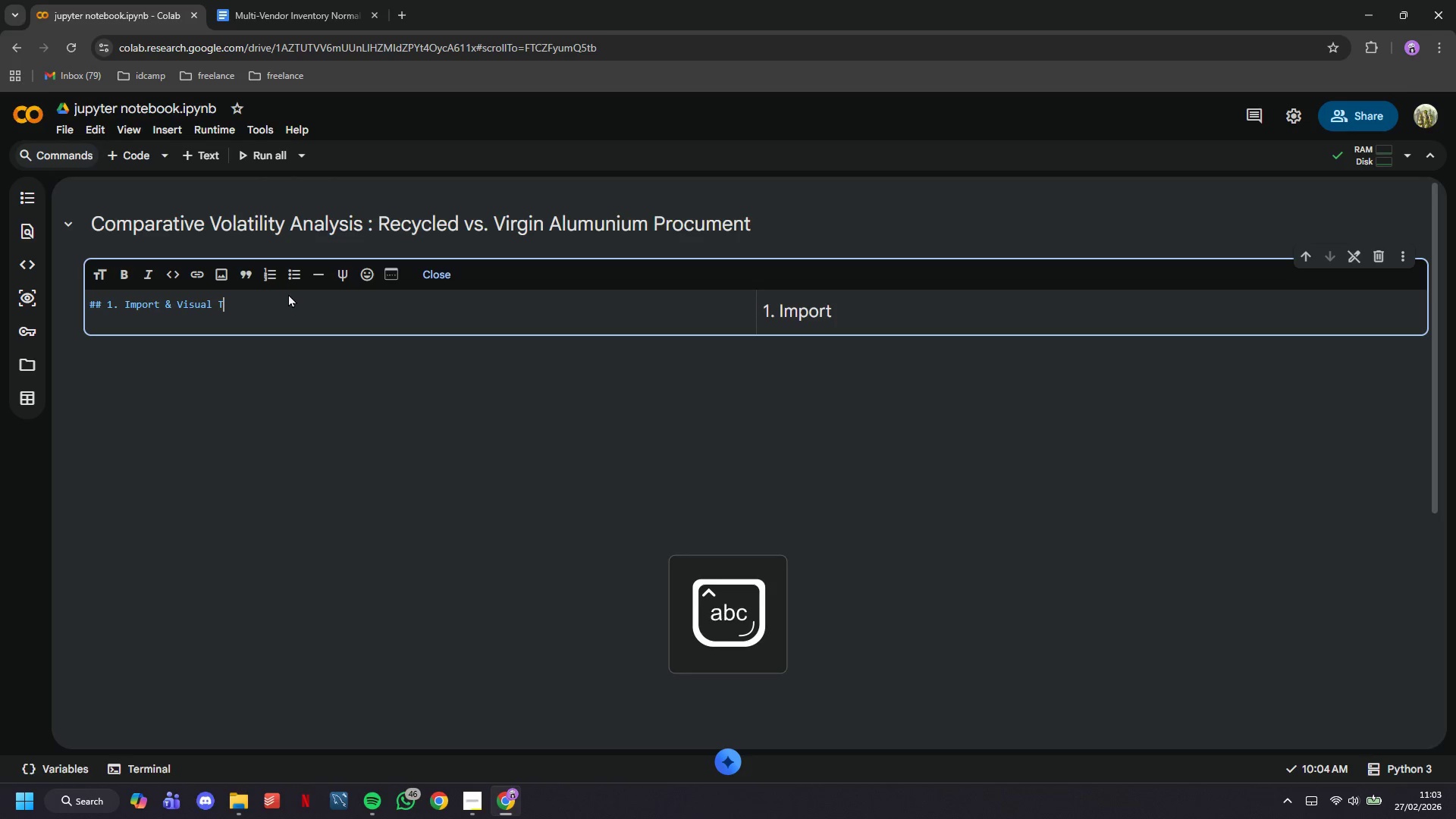 
key(Enter)
 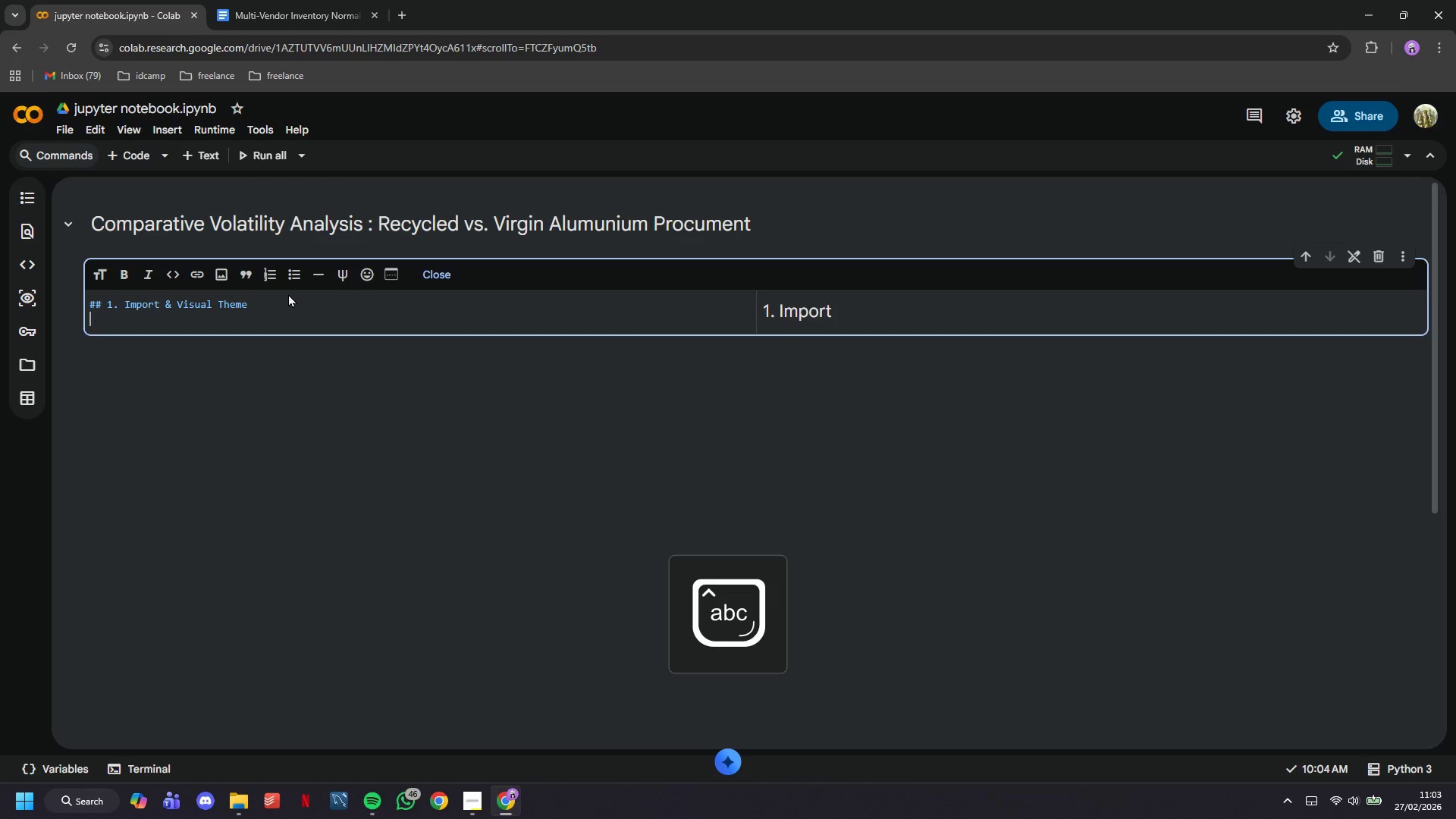 
key(Enter)
 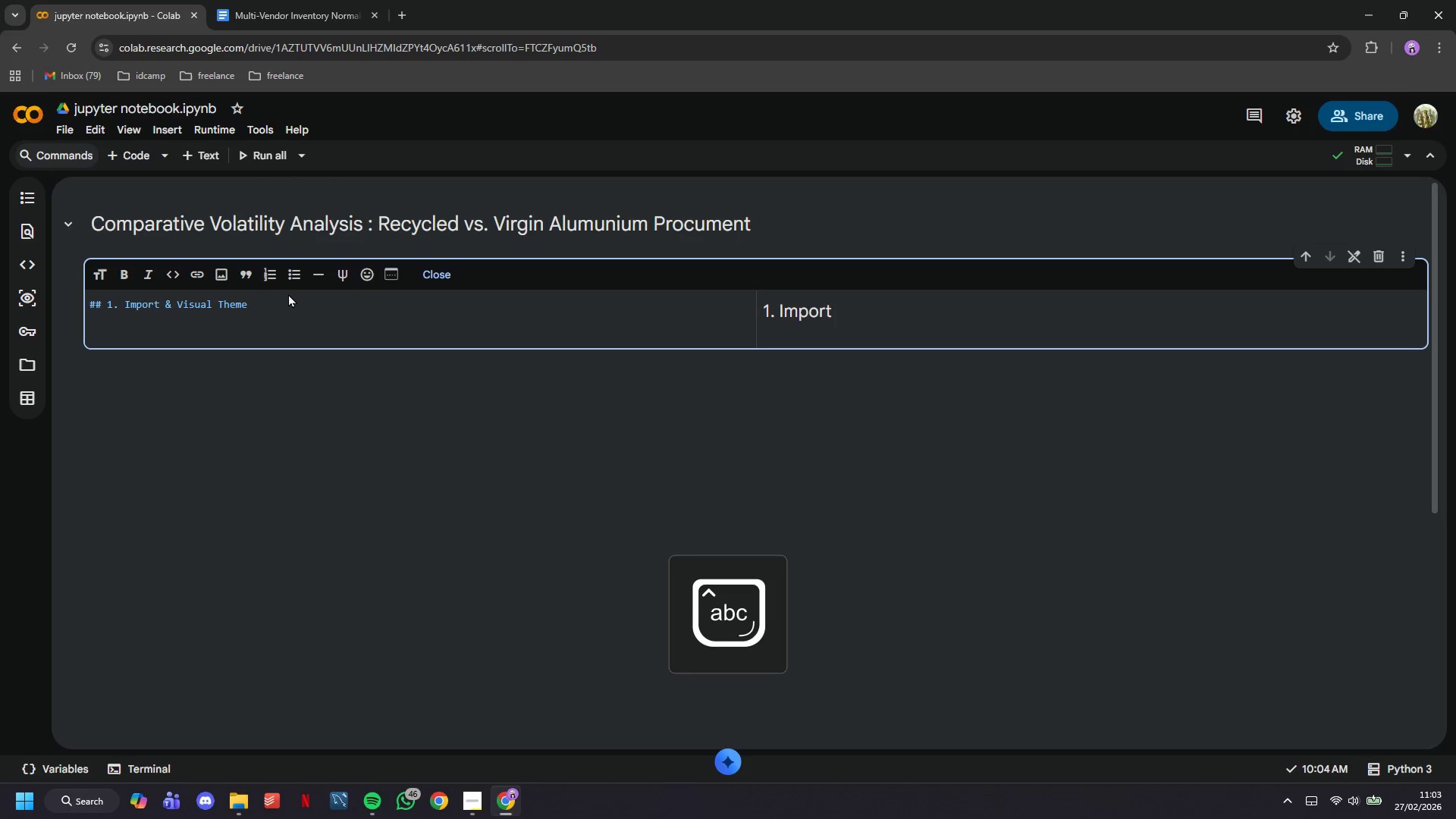 
type(We use only libraries available by default in Google Colab.)
 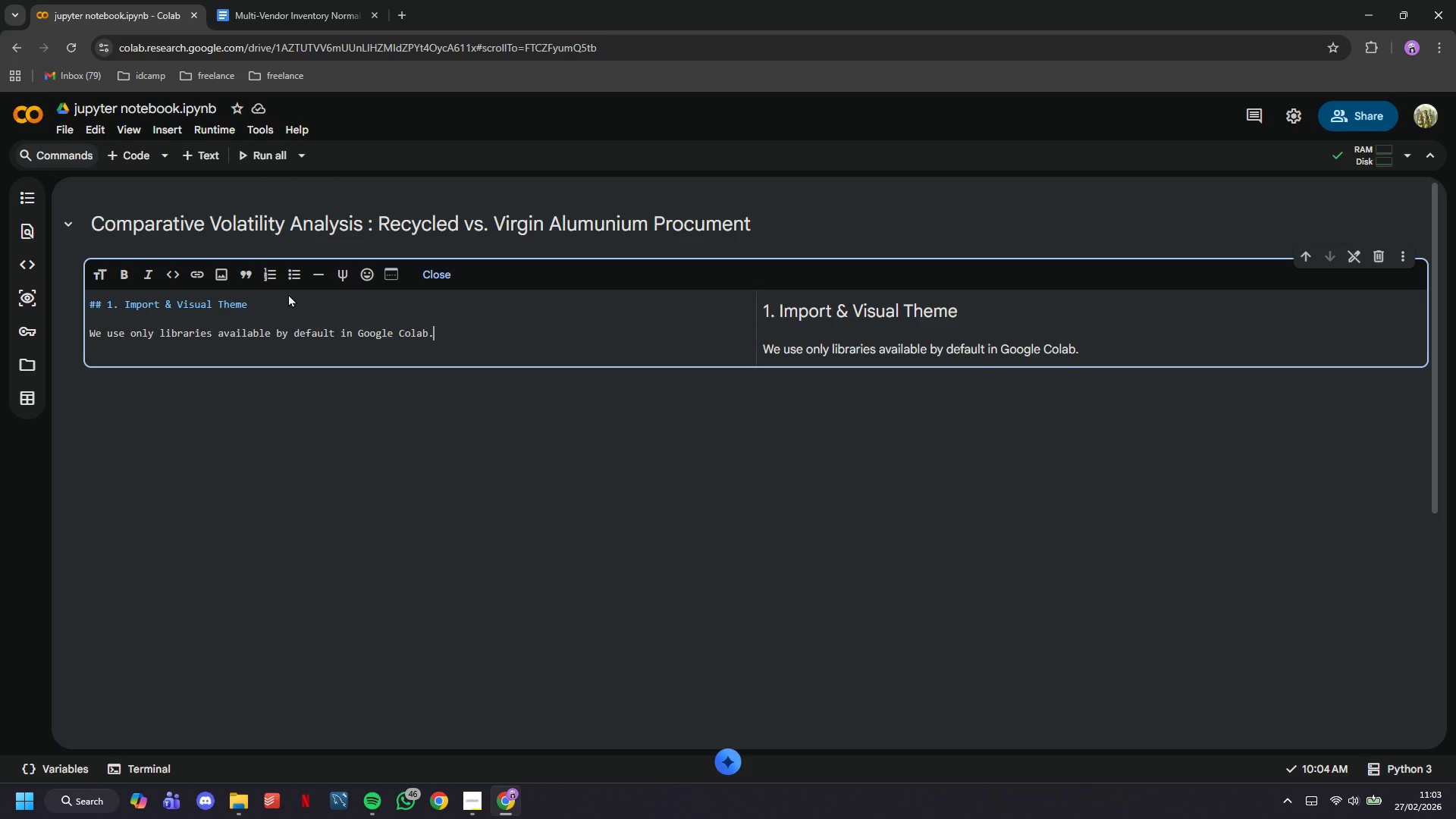 
wait(18.2)
 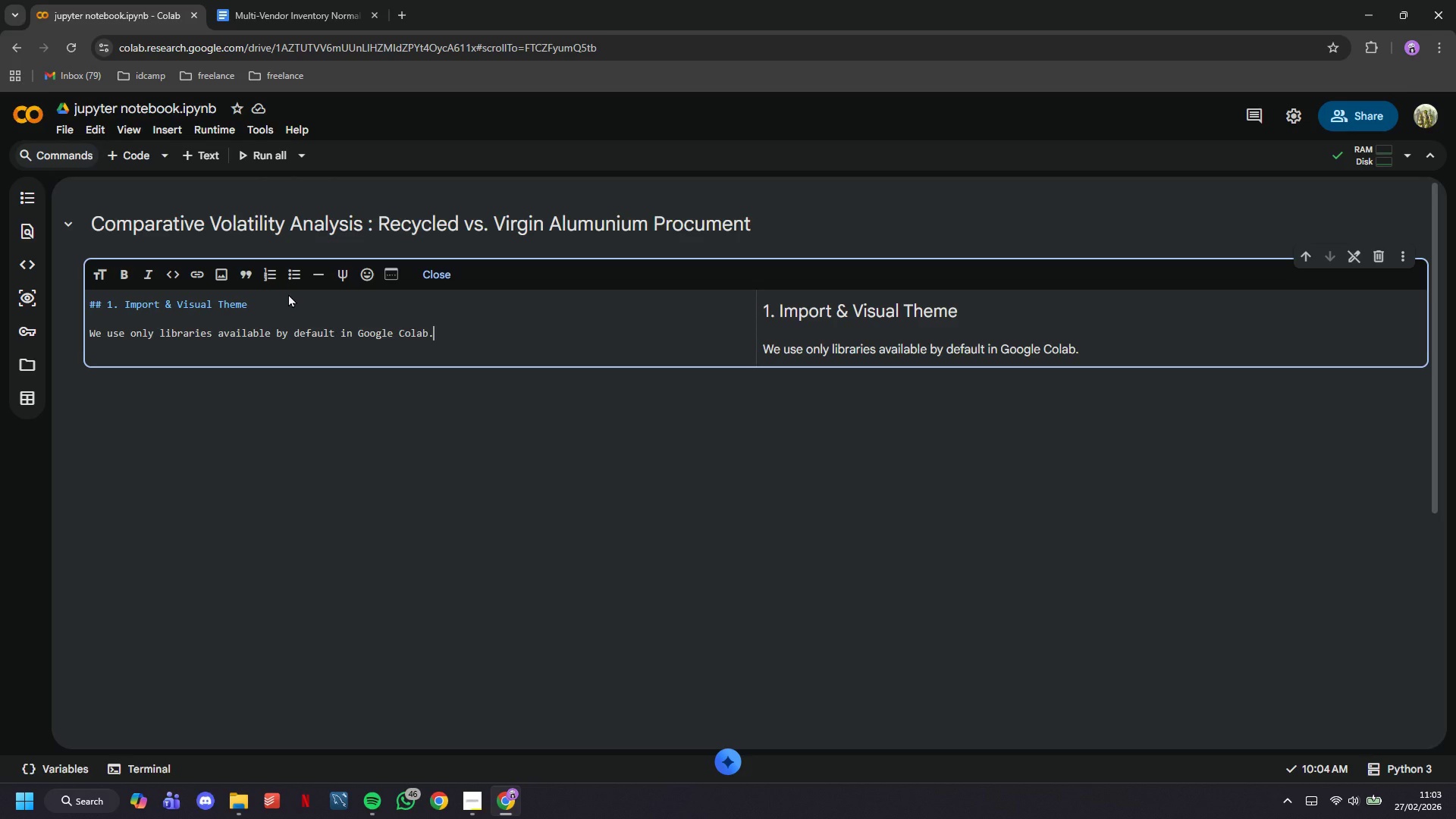 
key(Enter)
 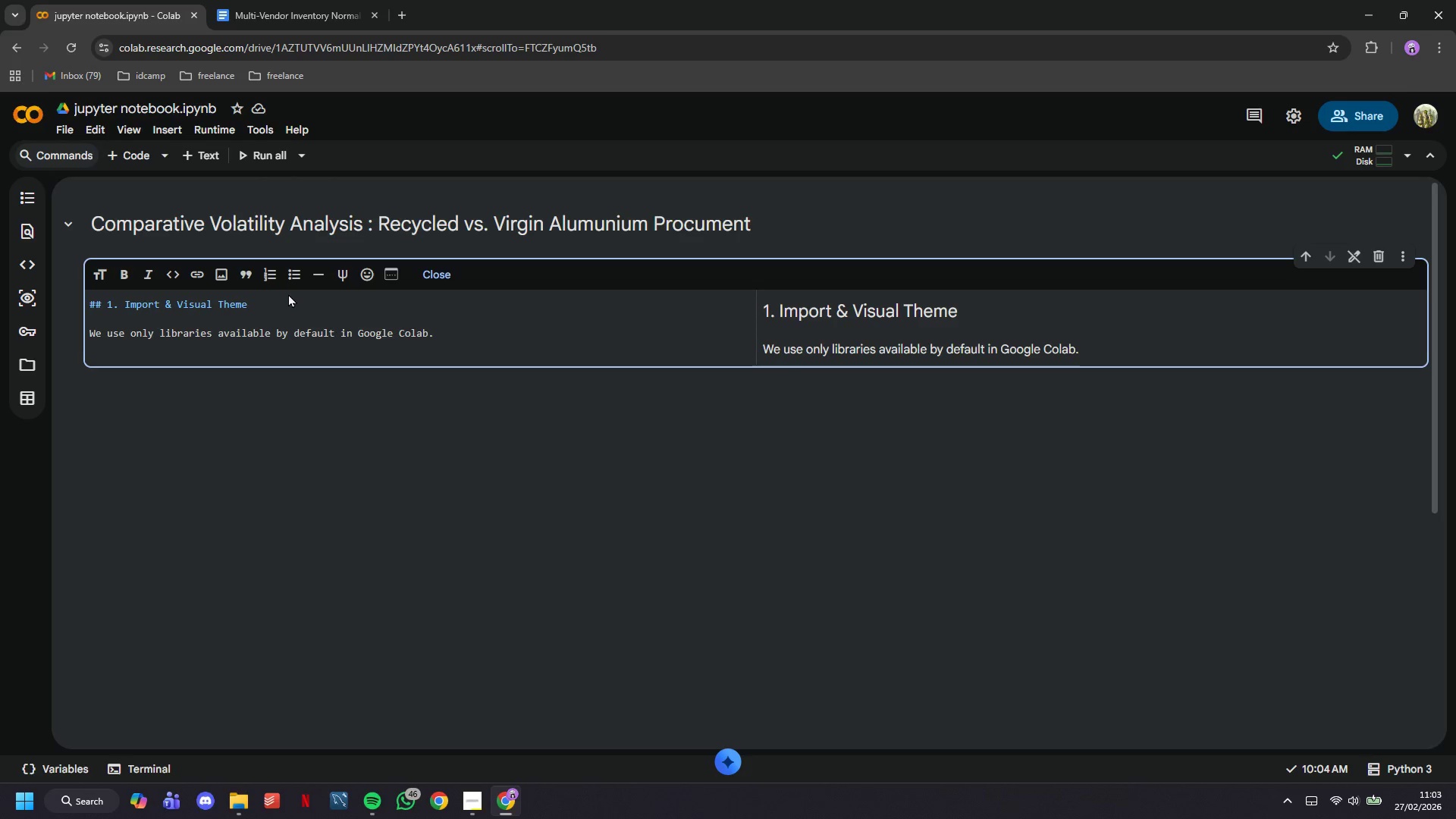 
key(Backspace)
type( Matplotlib i)
key(Backspace)
type(style is set globallyt)
key(Backspace)
type( so every chart looks consistent and publication-ready without repeating formatting code in each cell. The brand pala)
key(Backspace)
type(ette uses Veridian's teal/green identity )
 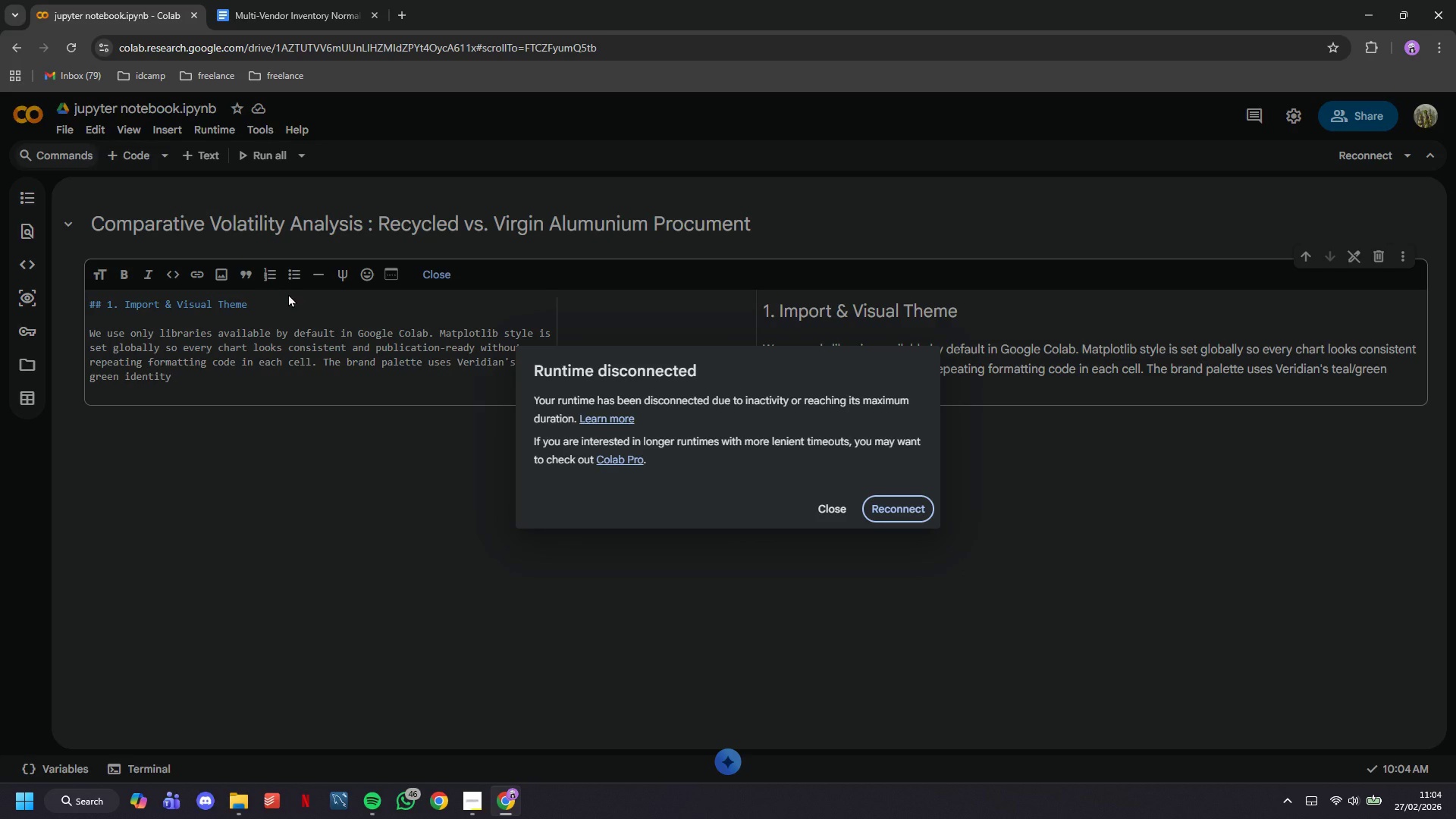 
left_click([914, 509])
 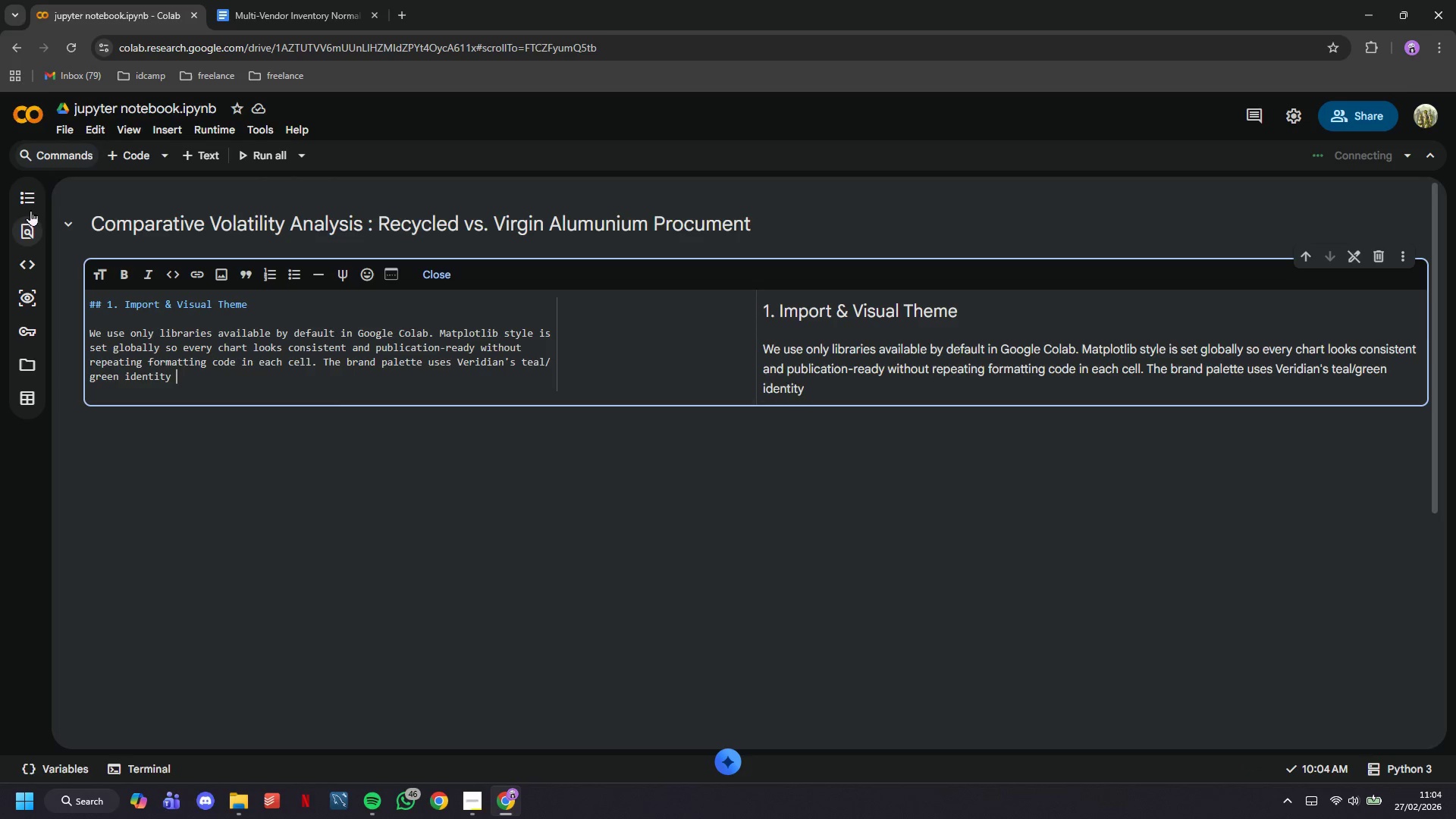 
left_click([26, 365])
 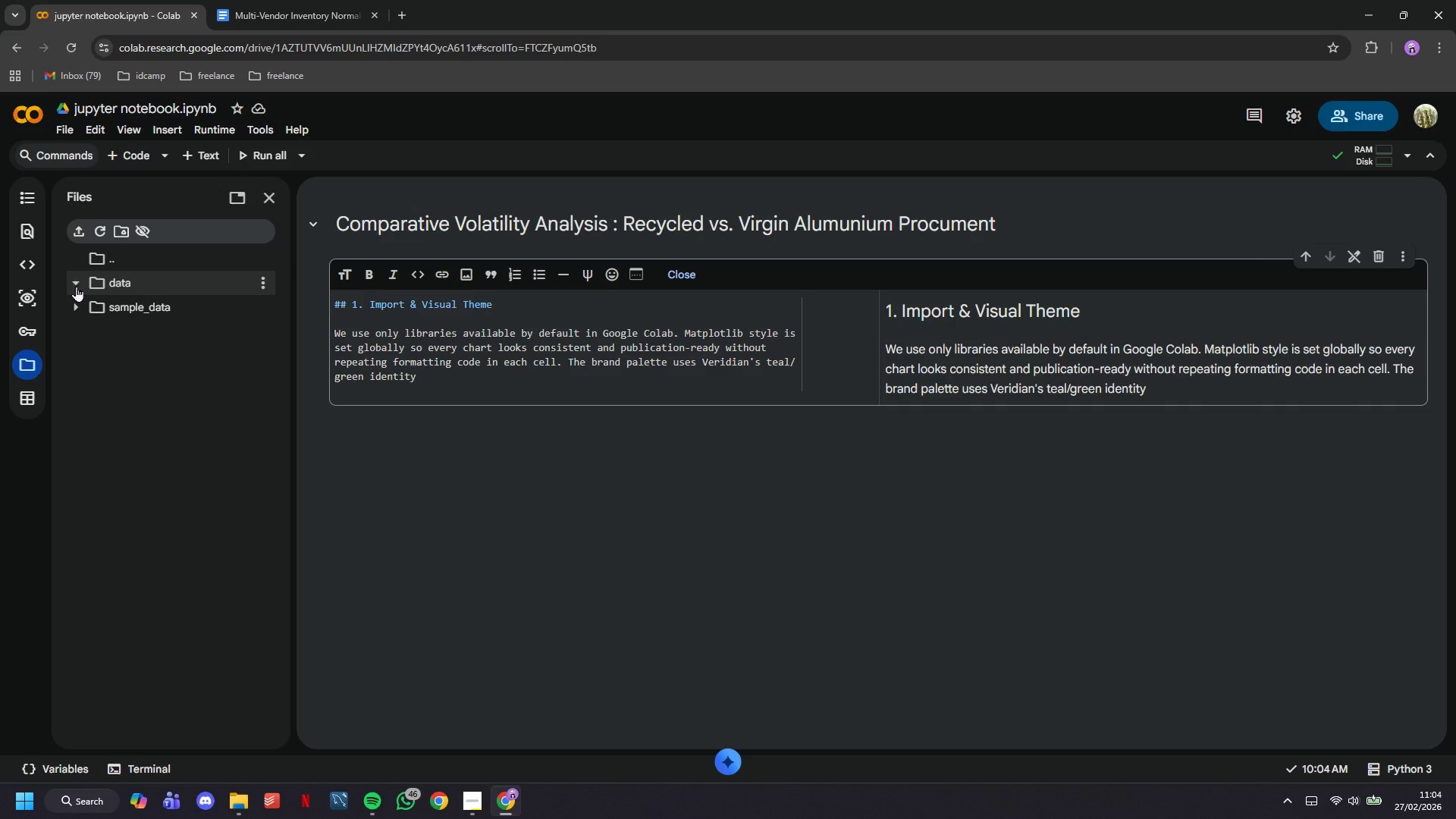 
left_click([76, 286])
 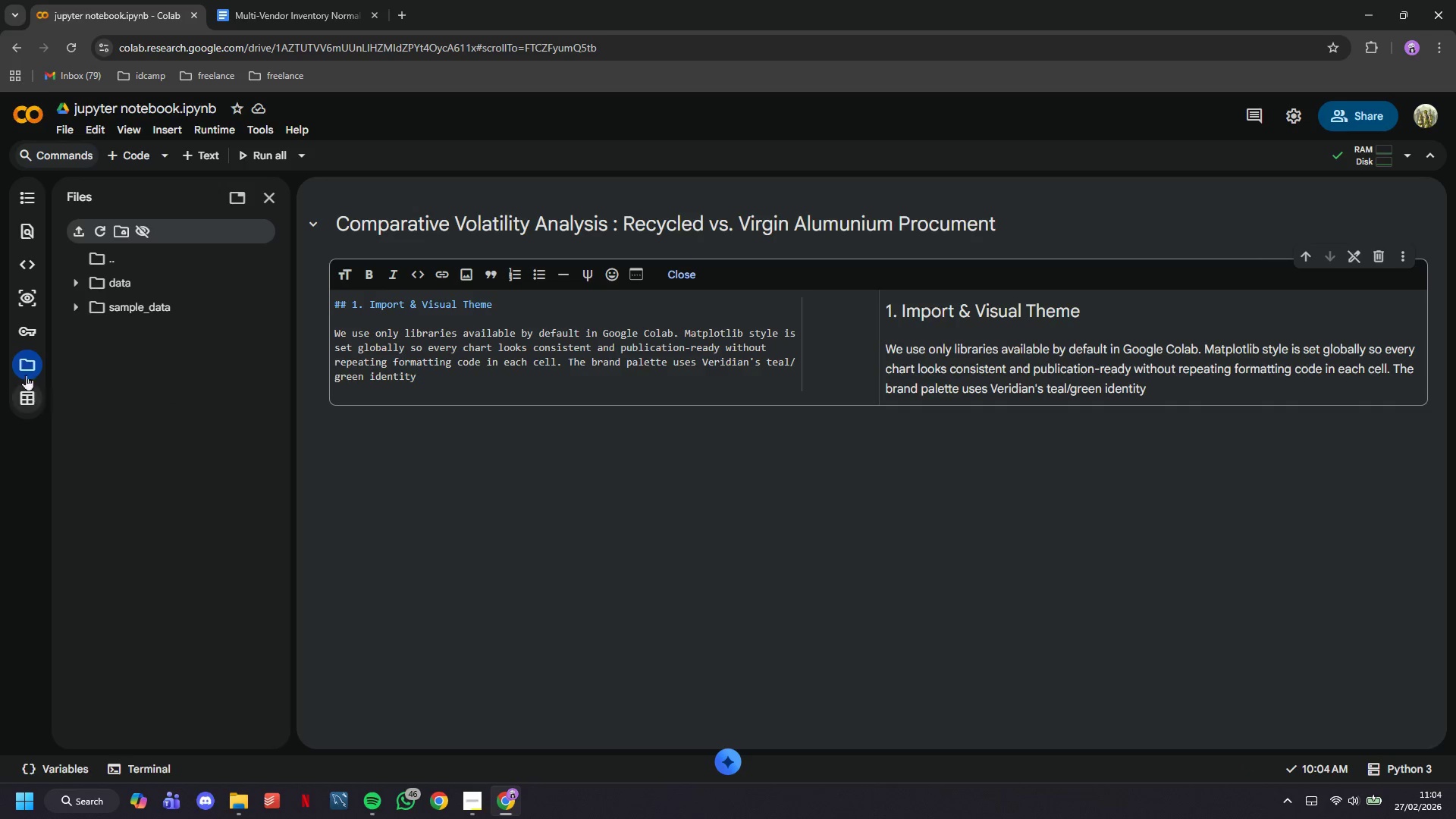 
left_click([25, 369])
 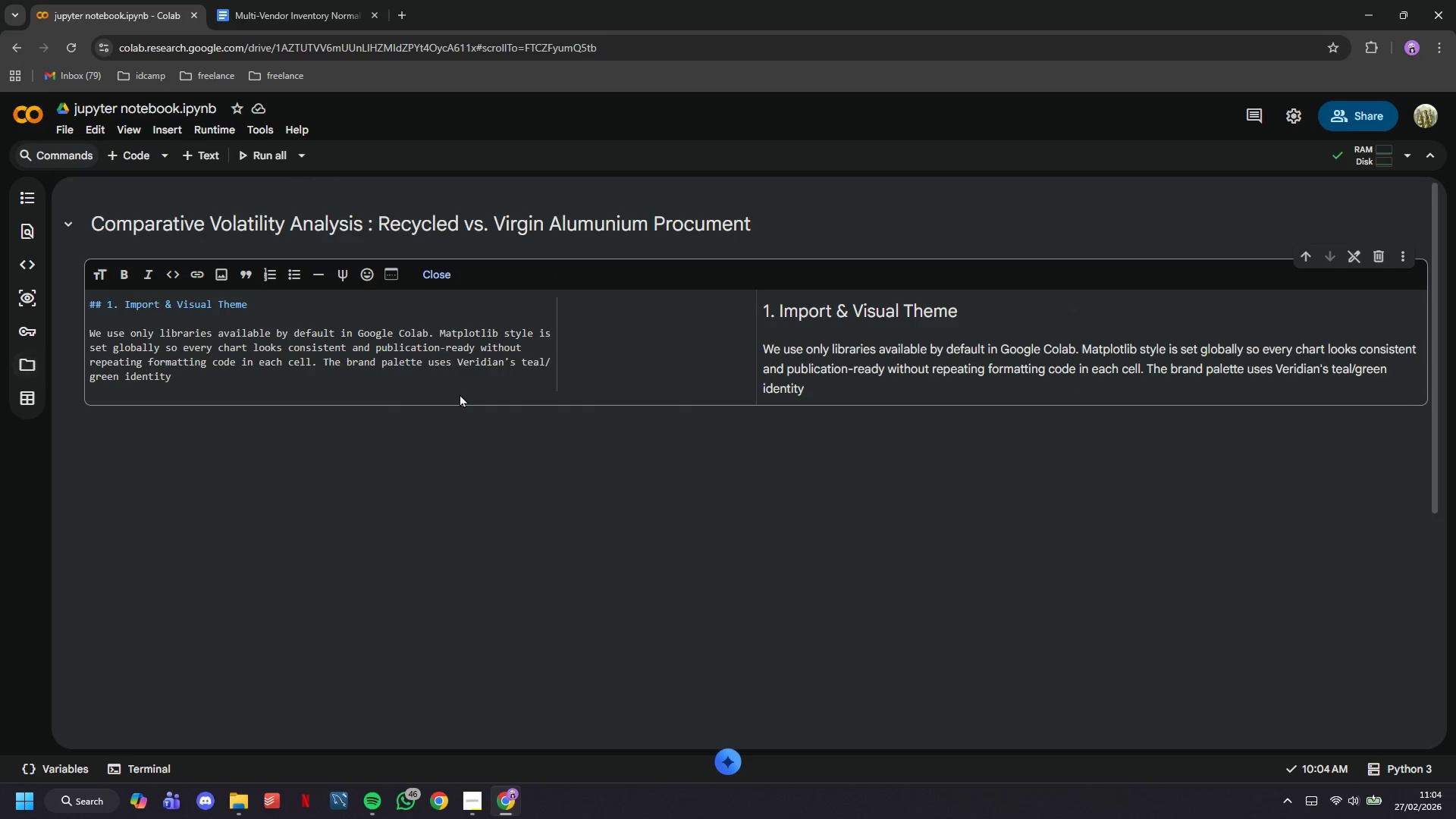 
left_click([449, 388])
 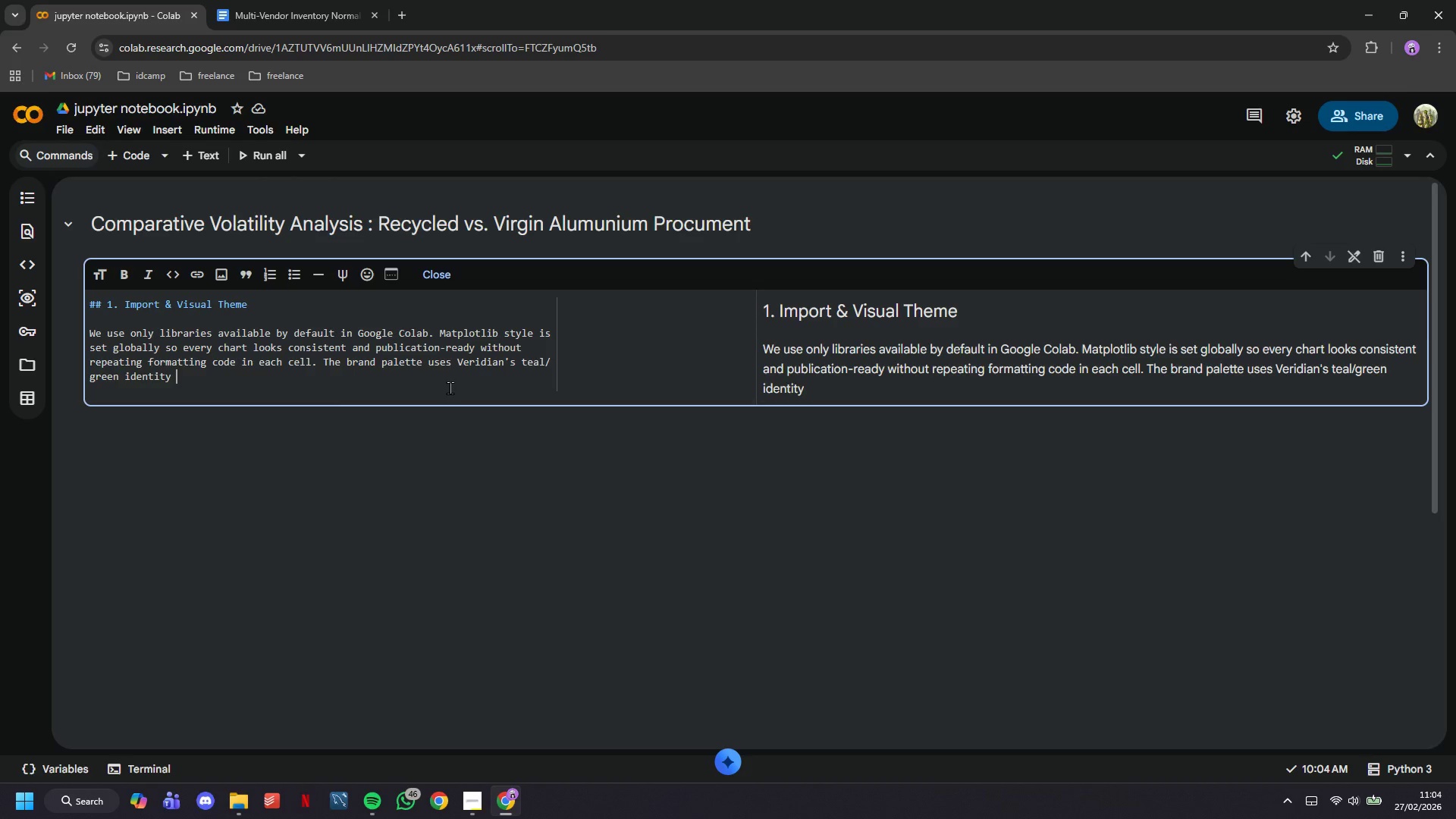 
type(with material-)
 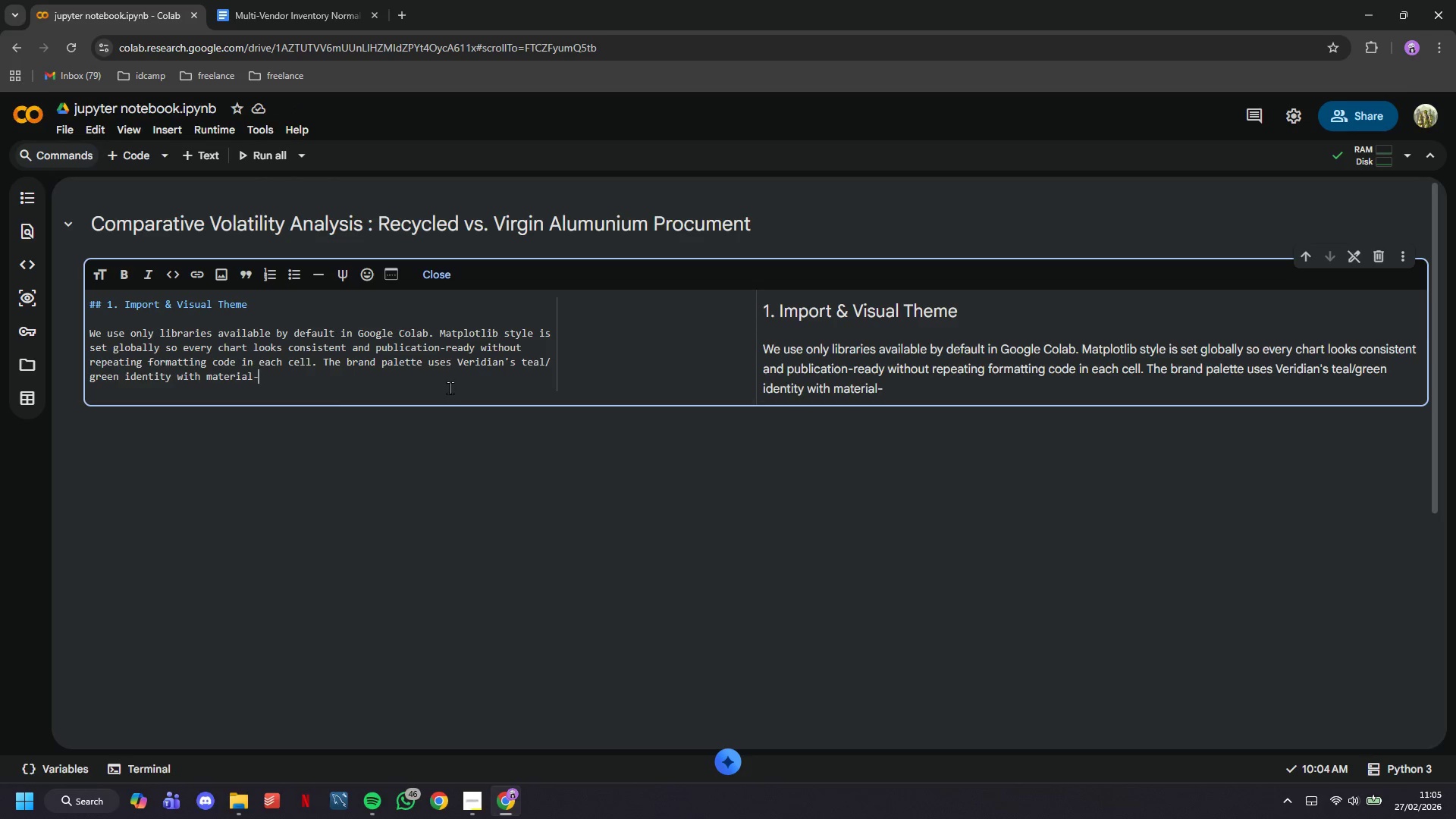 
type(specific )
 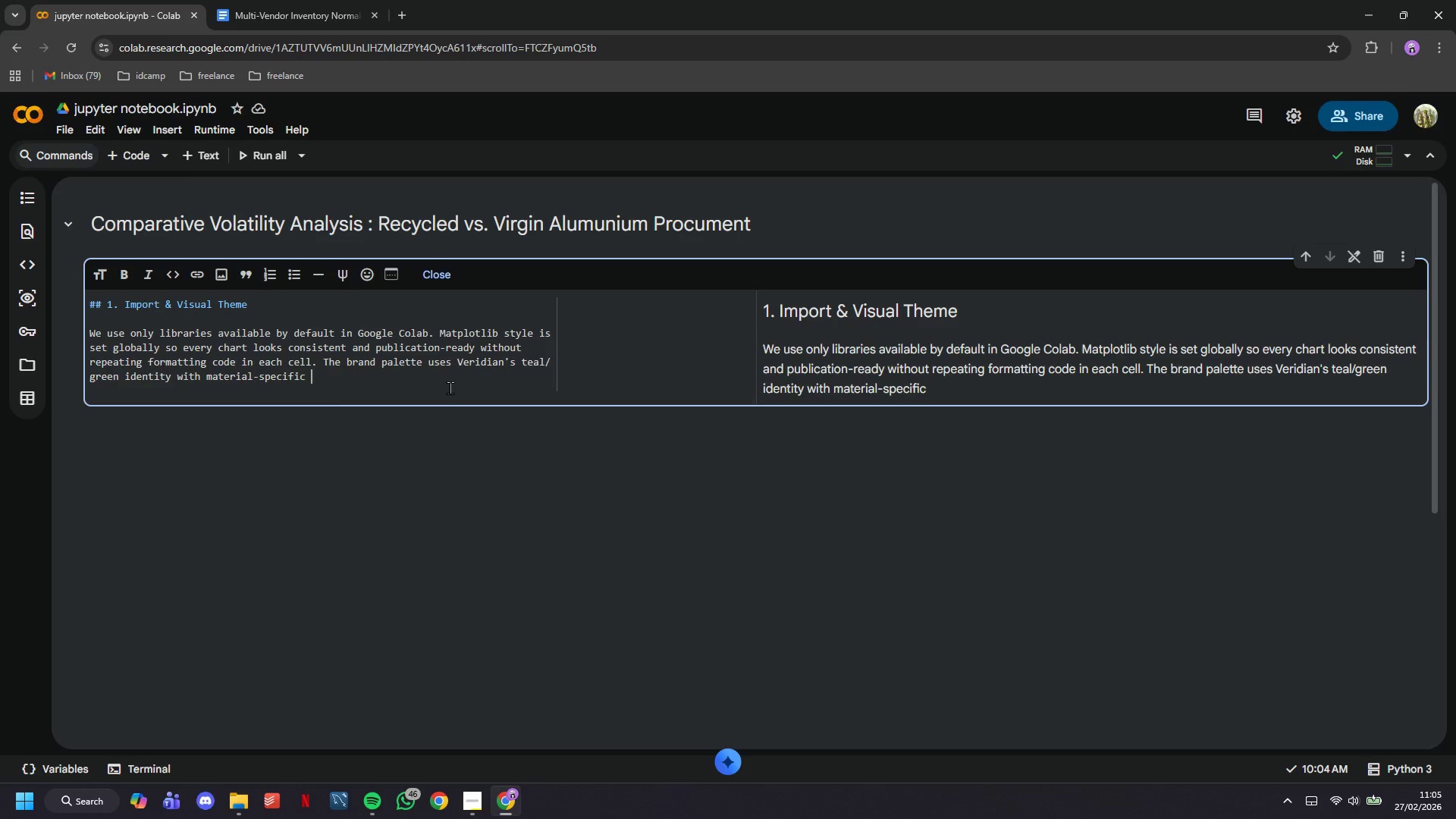 
key(Enter)
 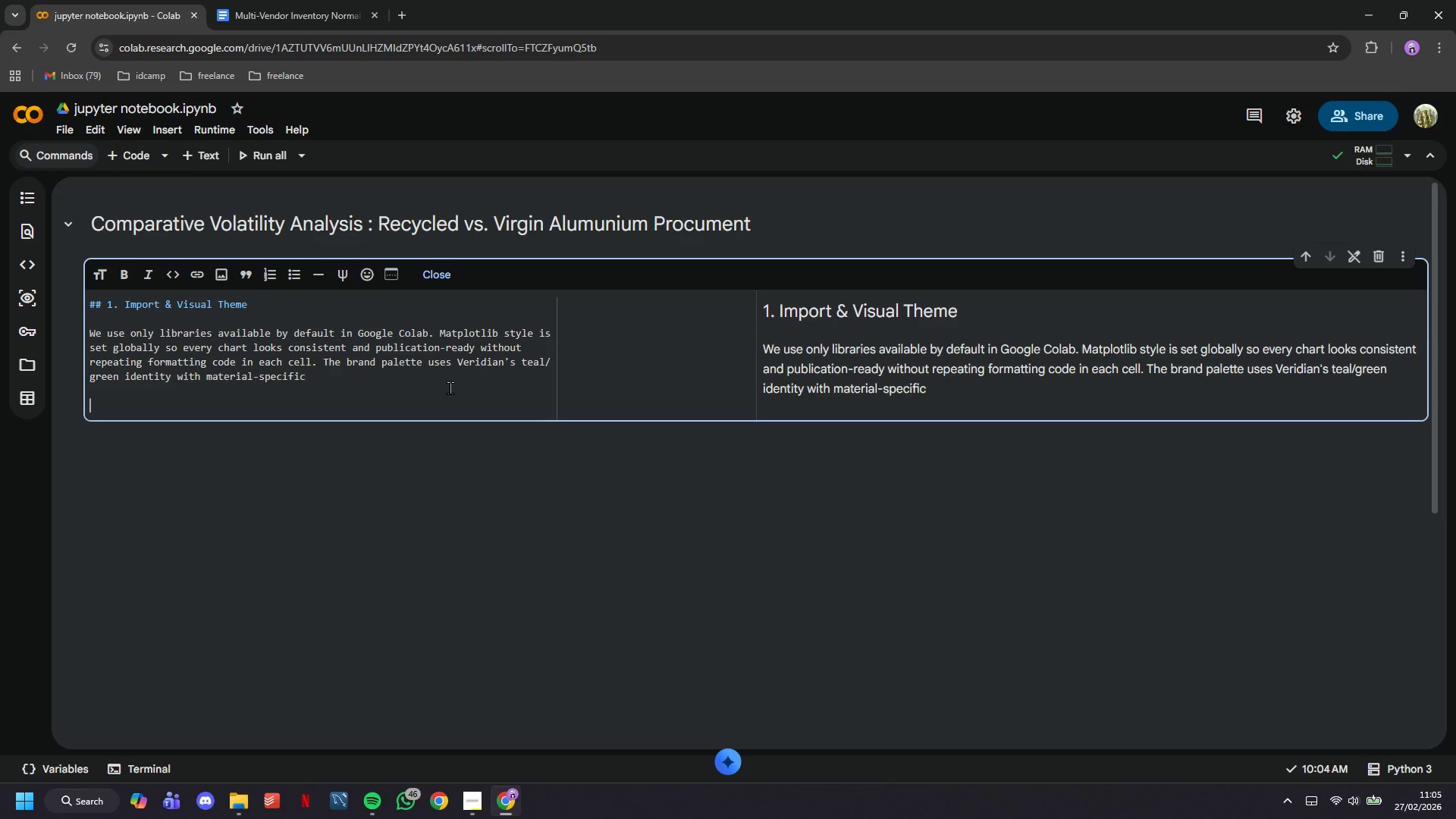 
key(Enter)
 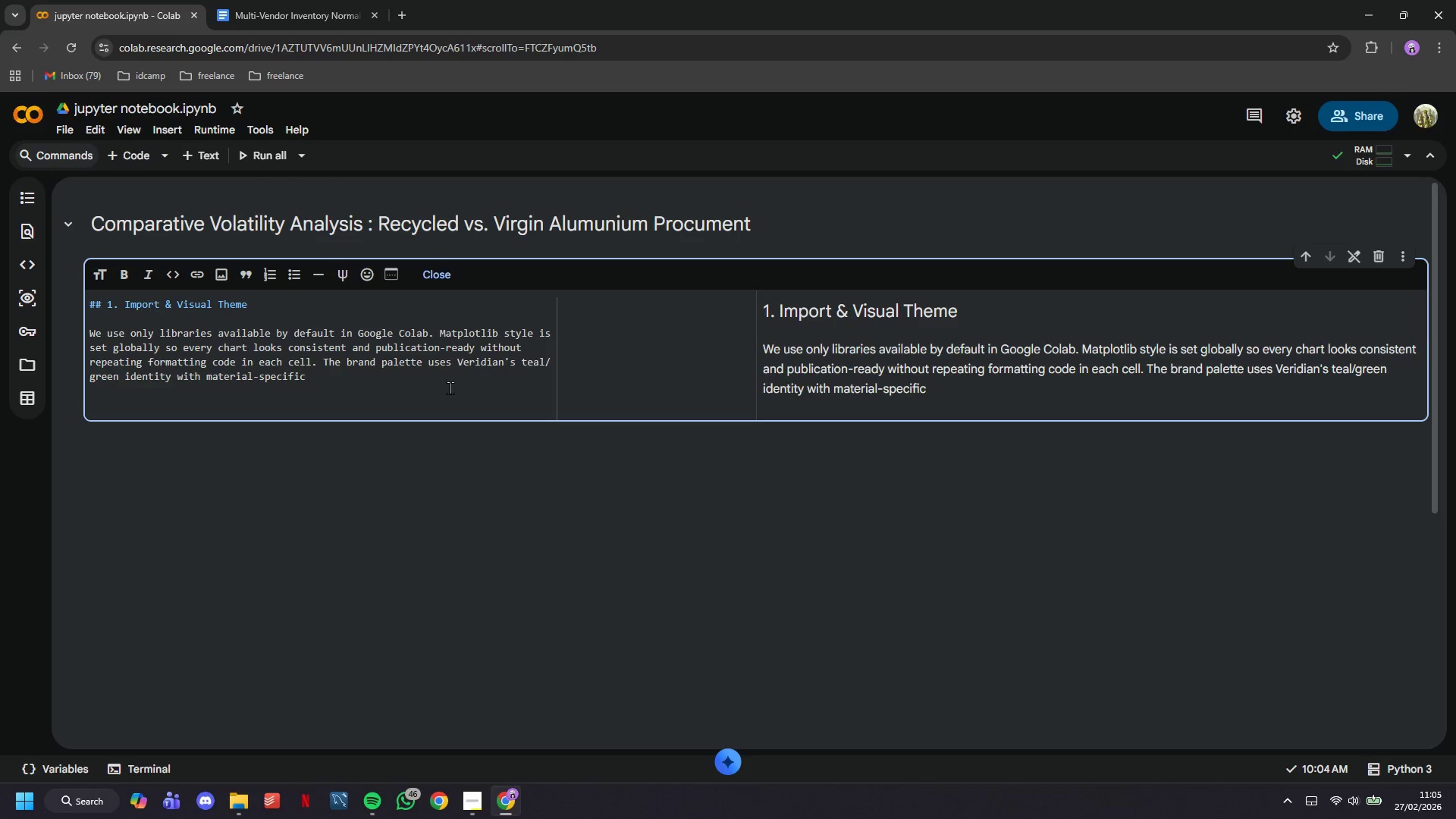 
type(**)
 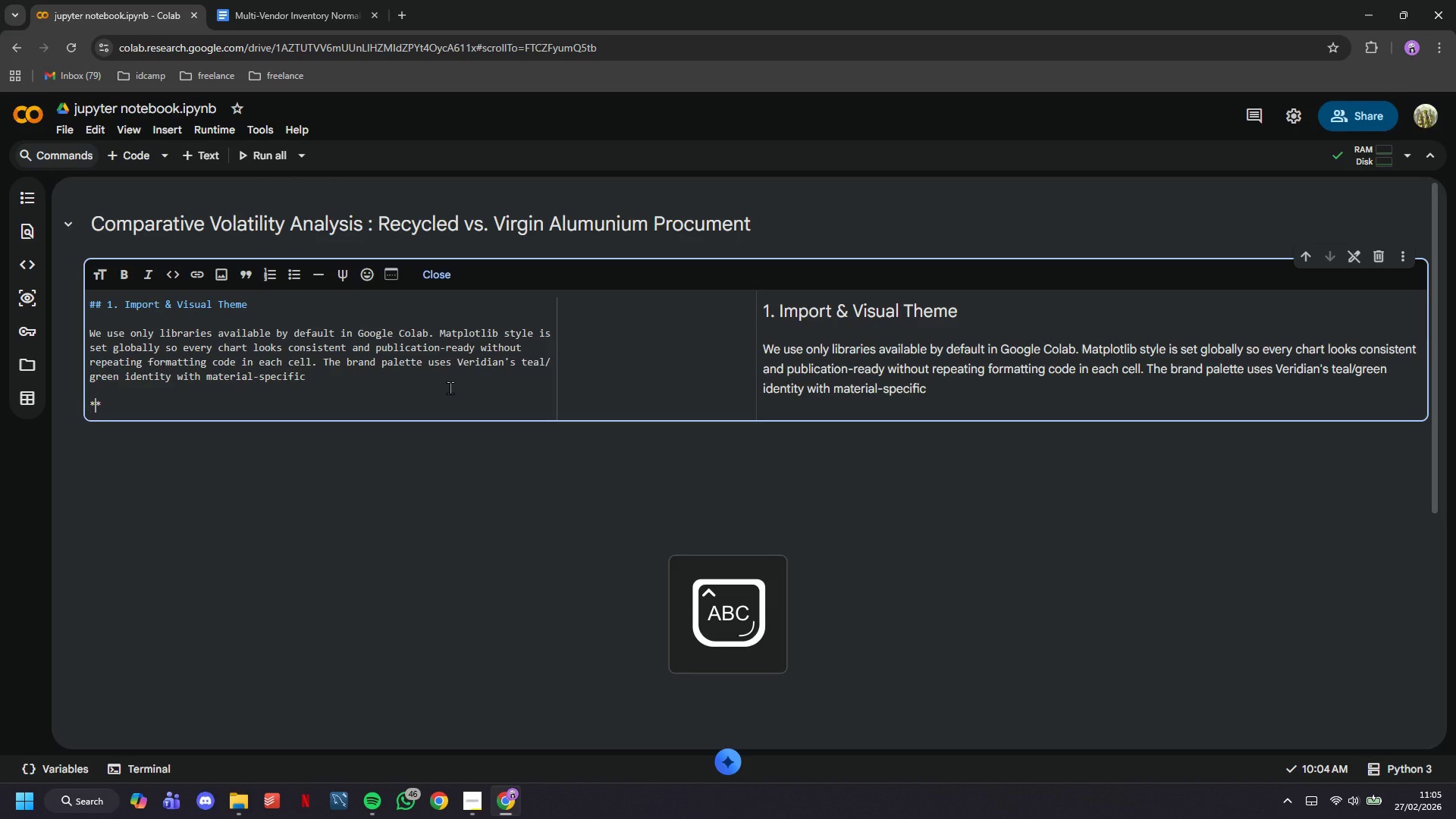 
 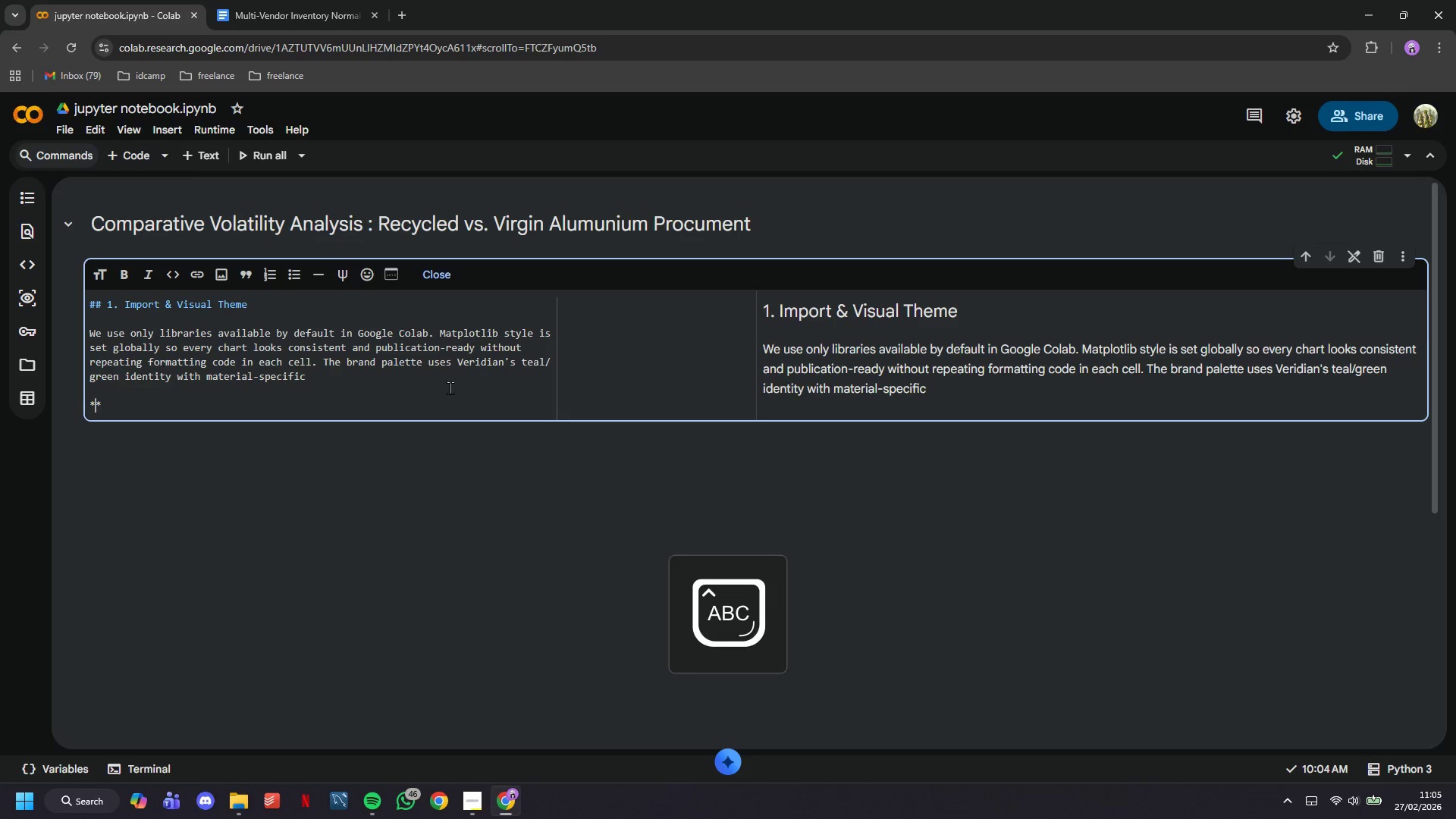 
key(ArrowLeft)
 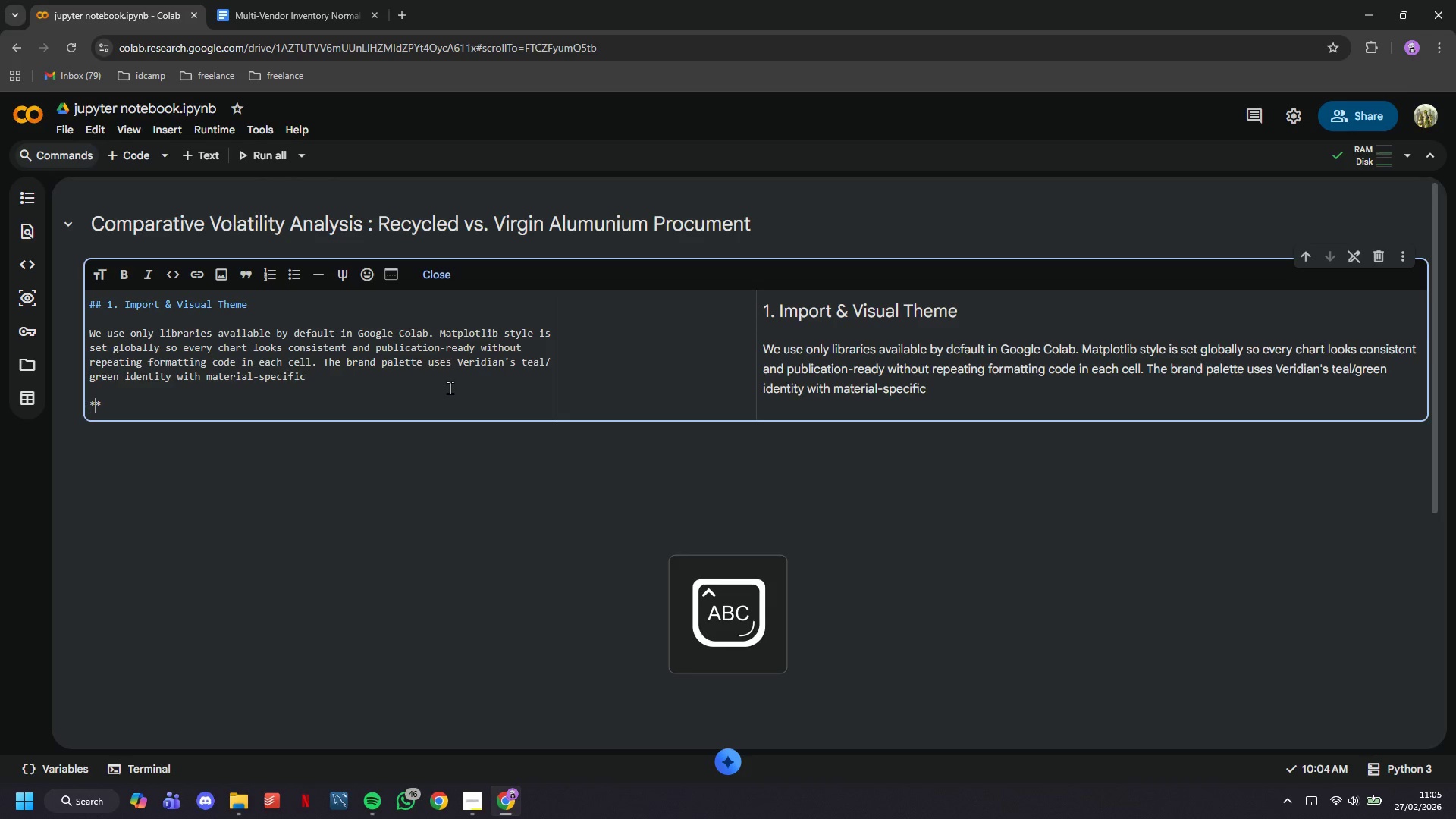 
type(Colors)
 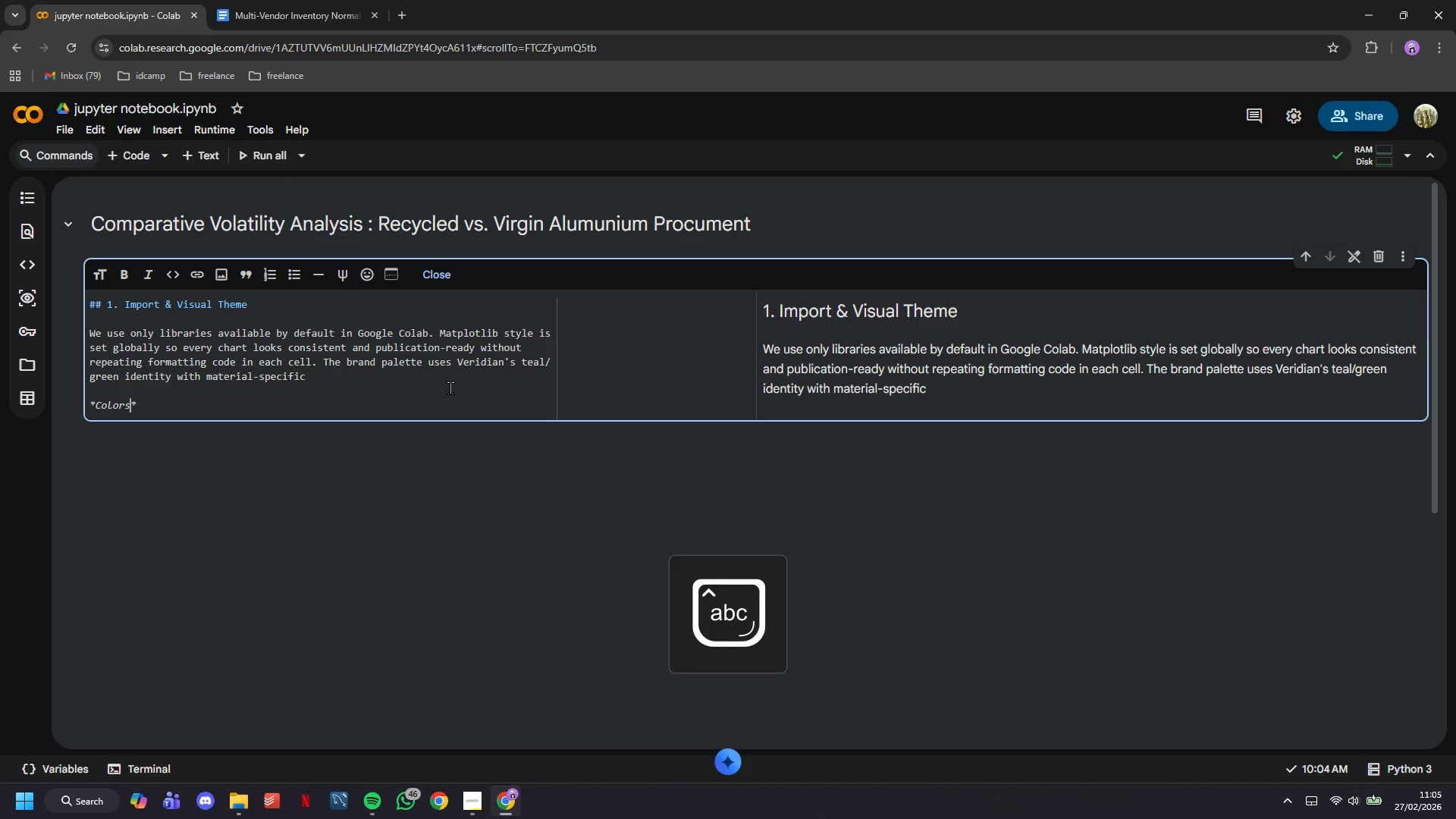 
key(ArrowRight)
 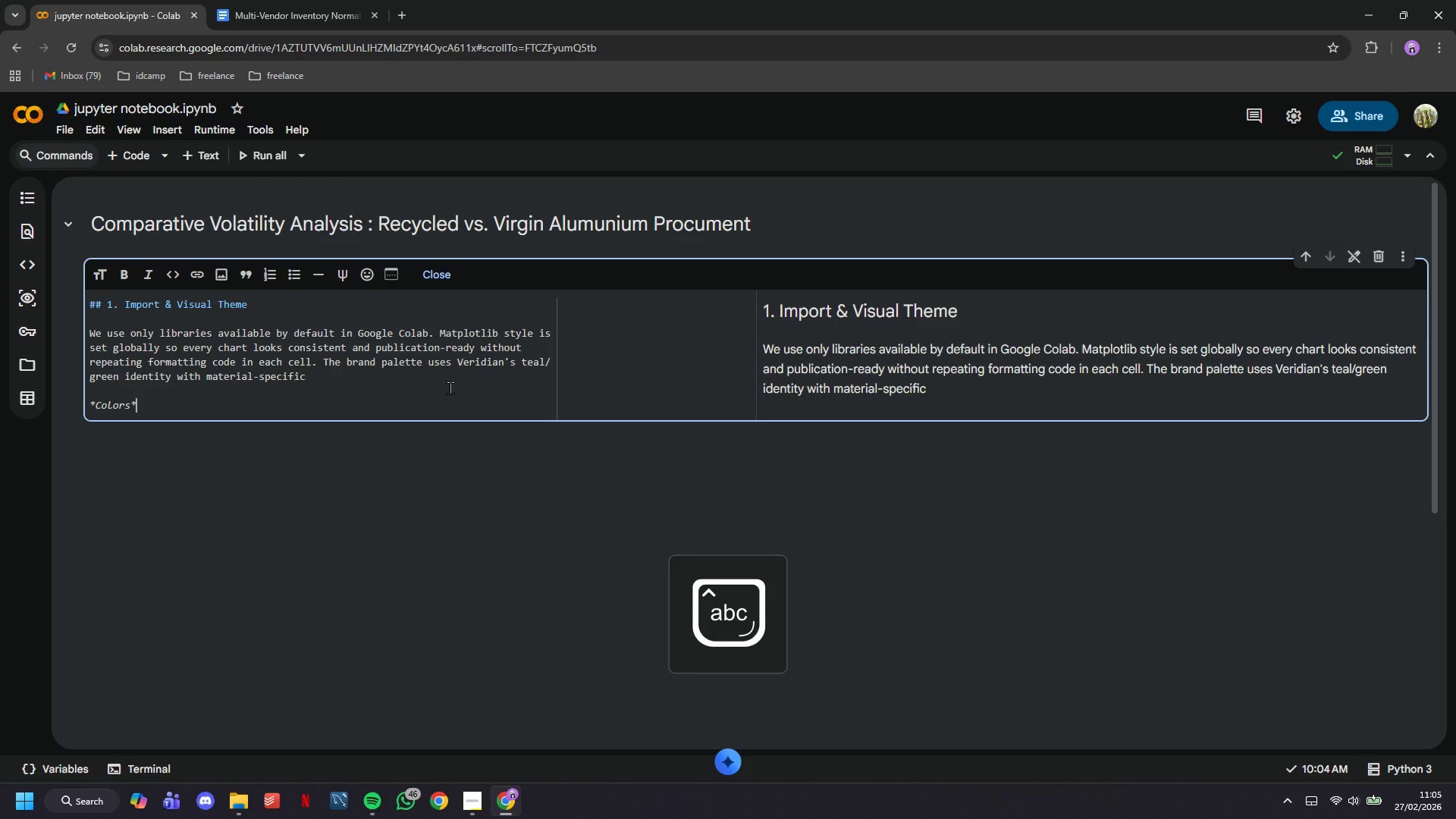 
type(: steel blue for virfian)
key(Backspace)
key(Backspace)
key(Backspace)
key(Backspace)
key(Backspace)
type(or Virgia Alumi)
key(Backspace)
type(unium, forest green for Recycled Scrap)
 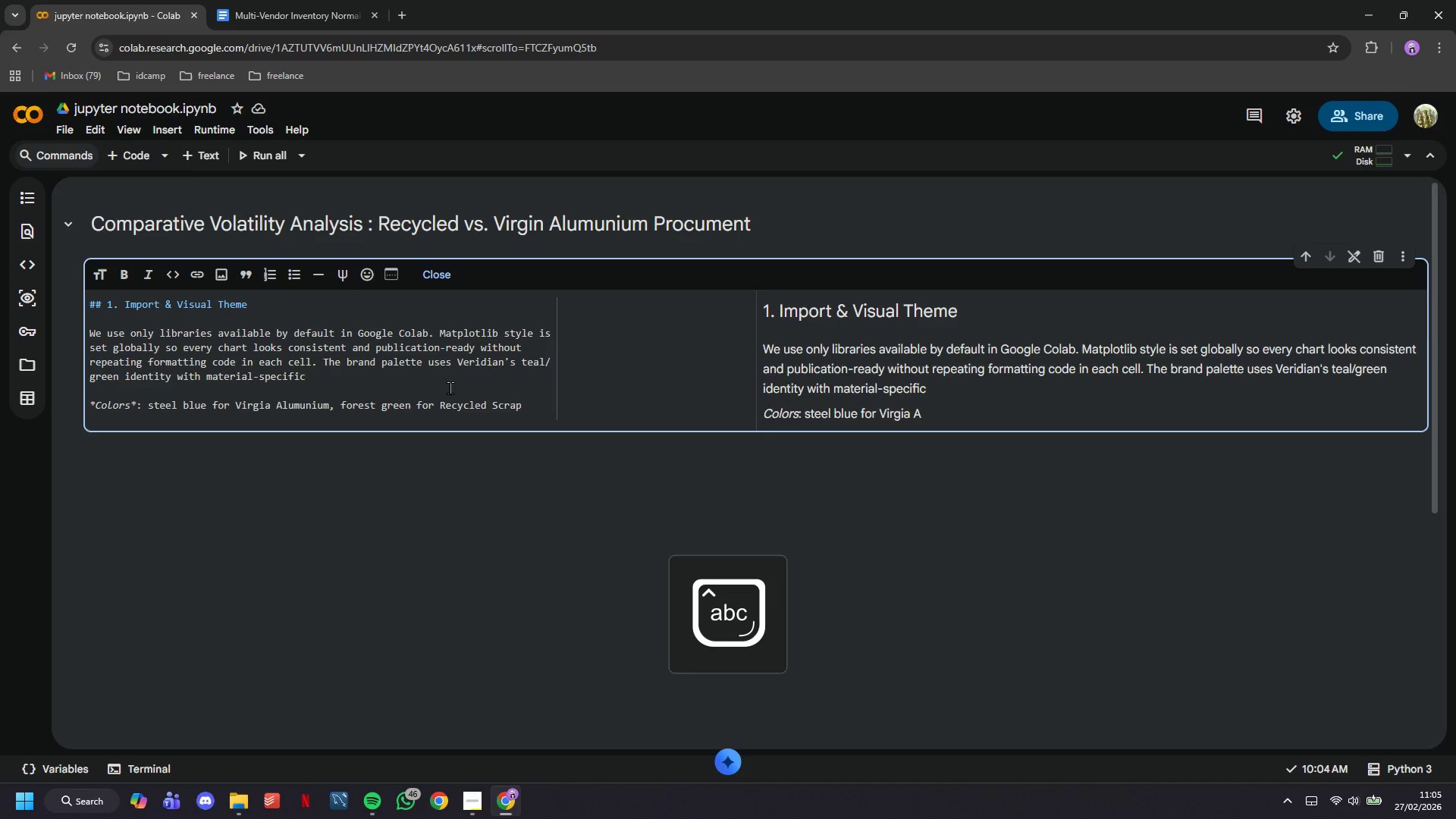 
left_click([127, 168])
 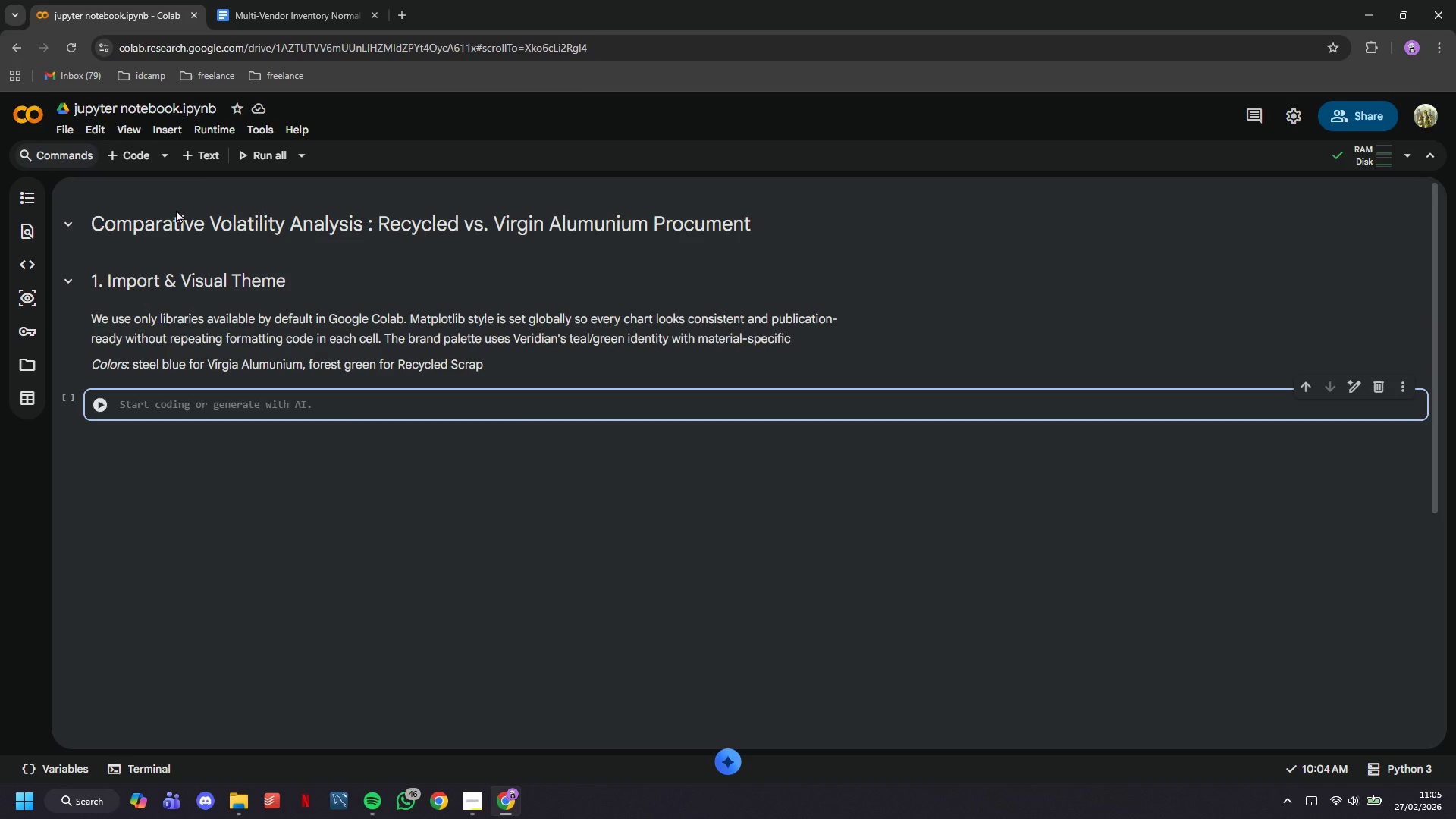 
type(import os)
 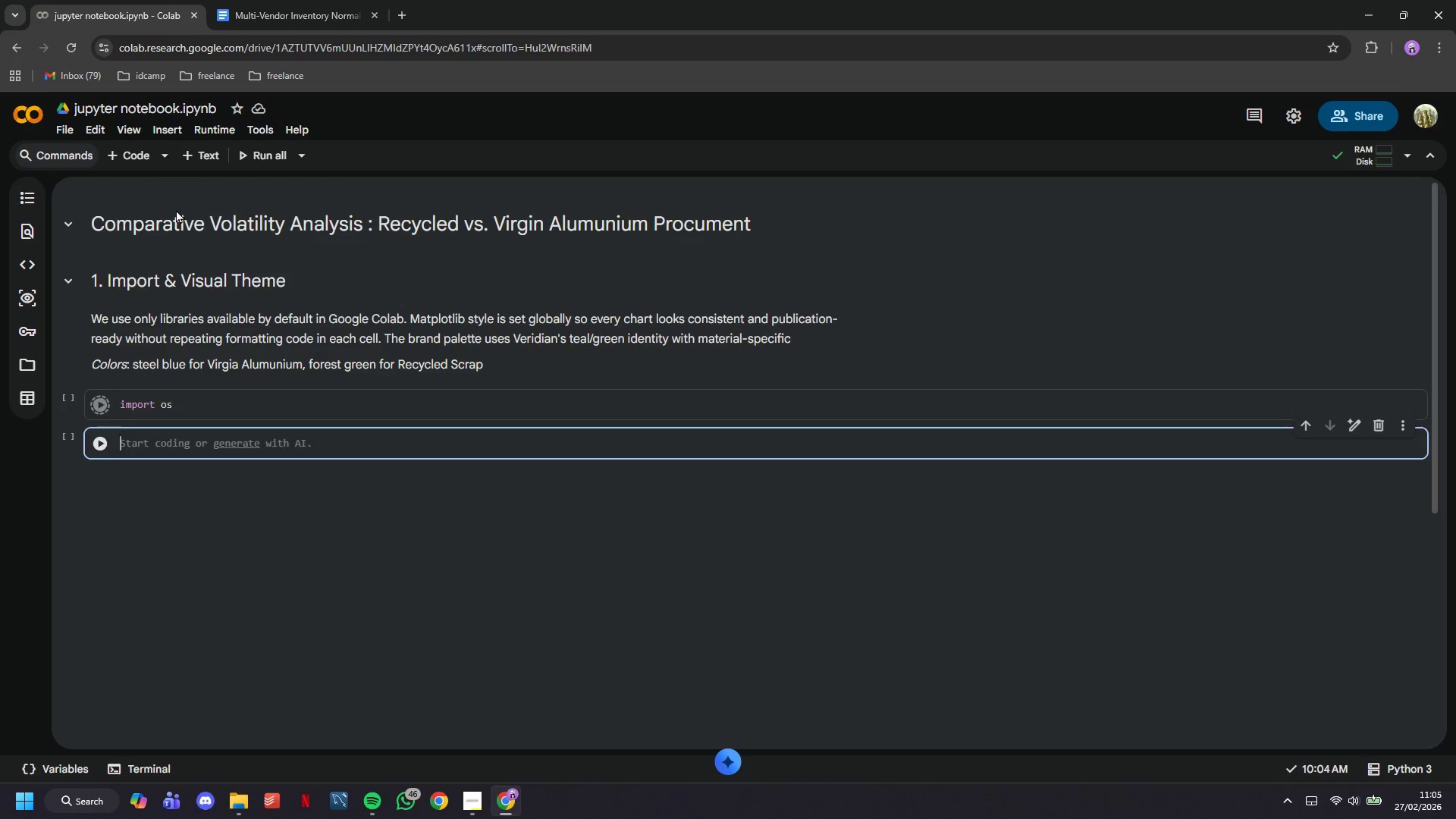 
key(Shift+Enter)
 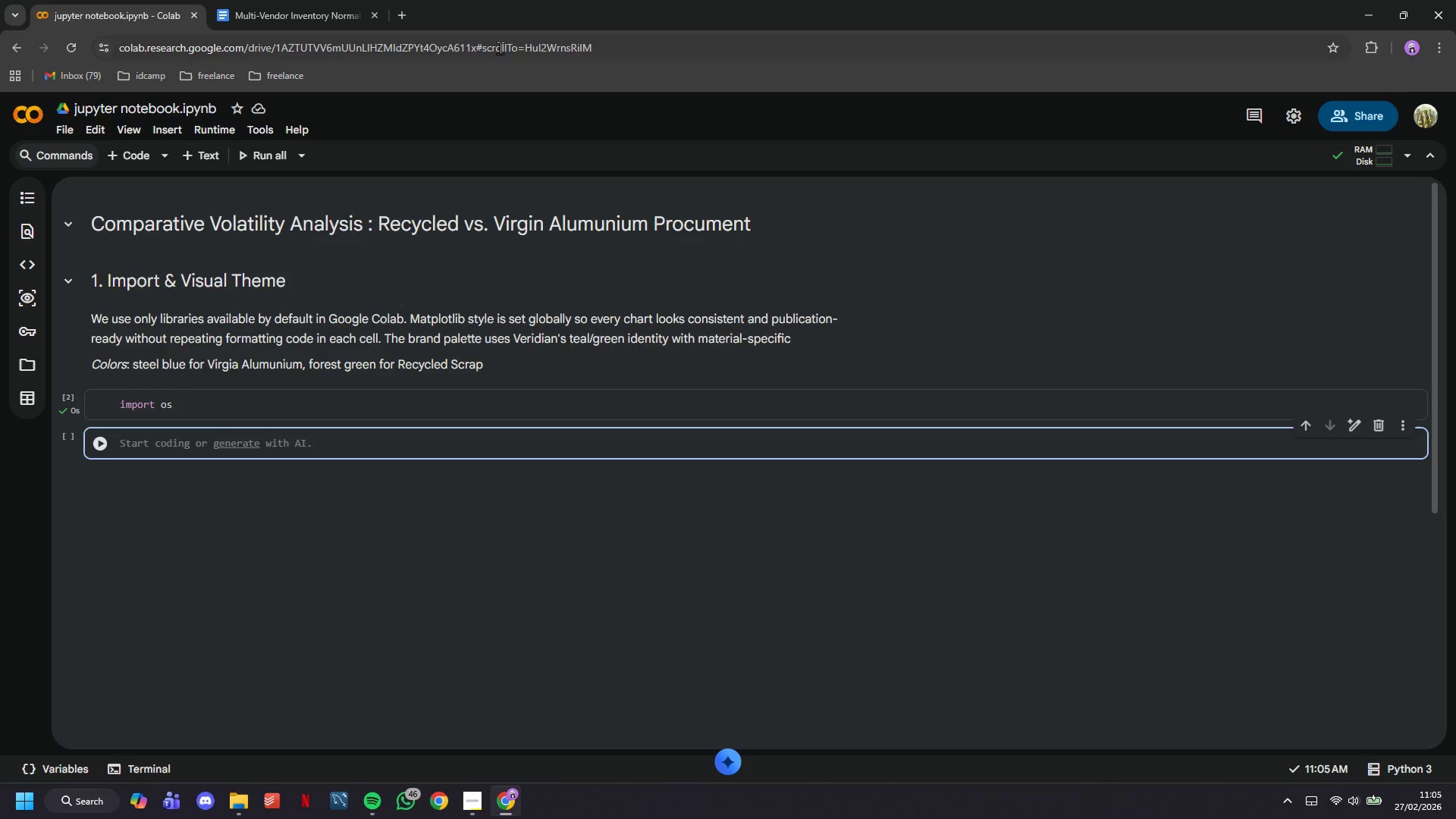 
left_click([325, 406])
 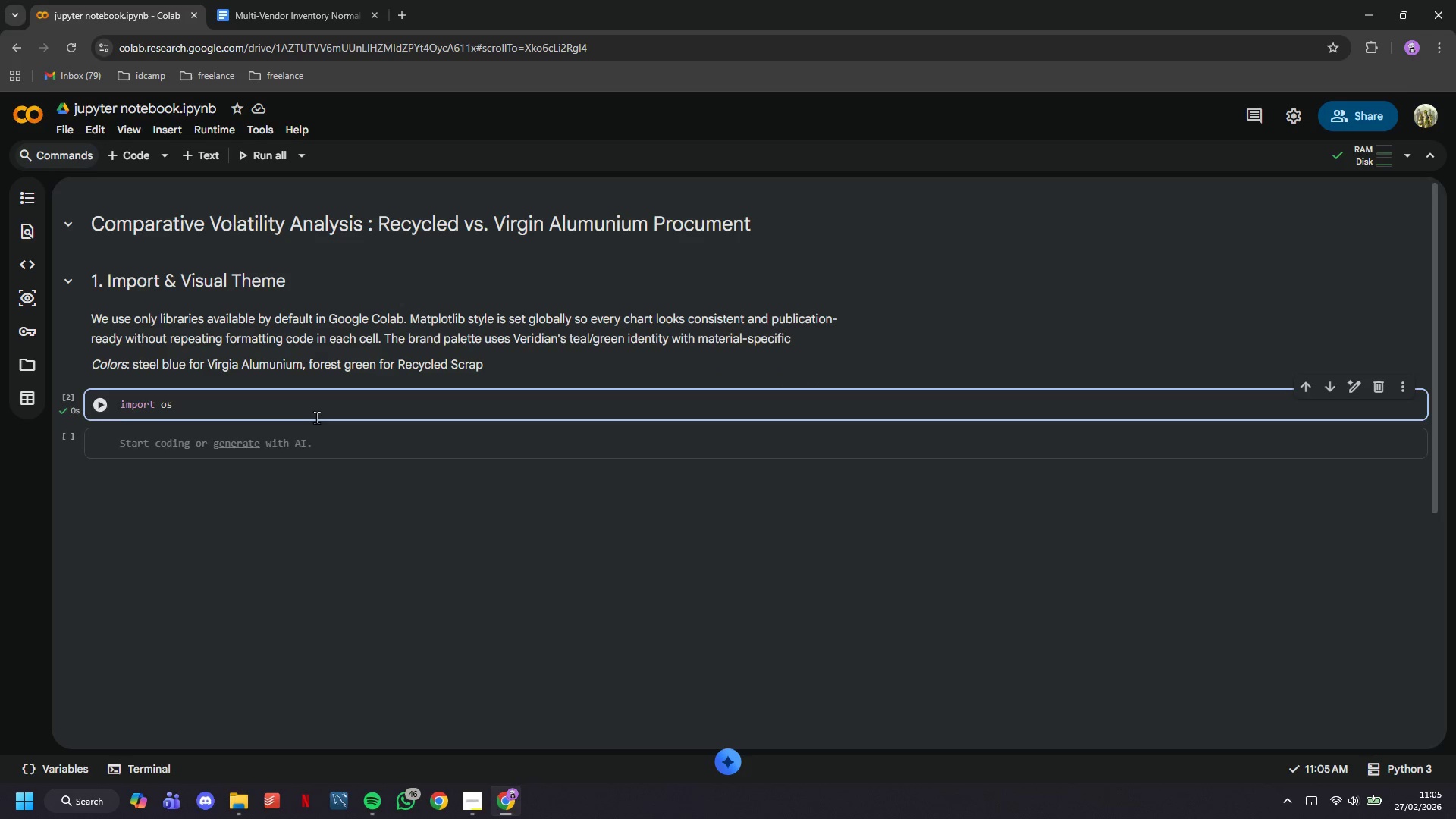 
key(Enter)
 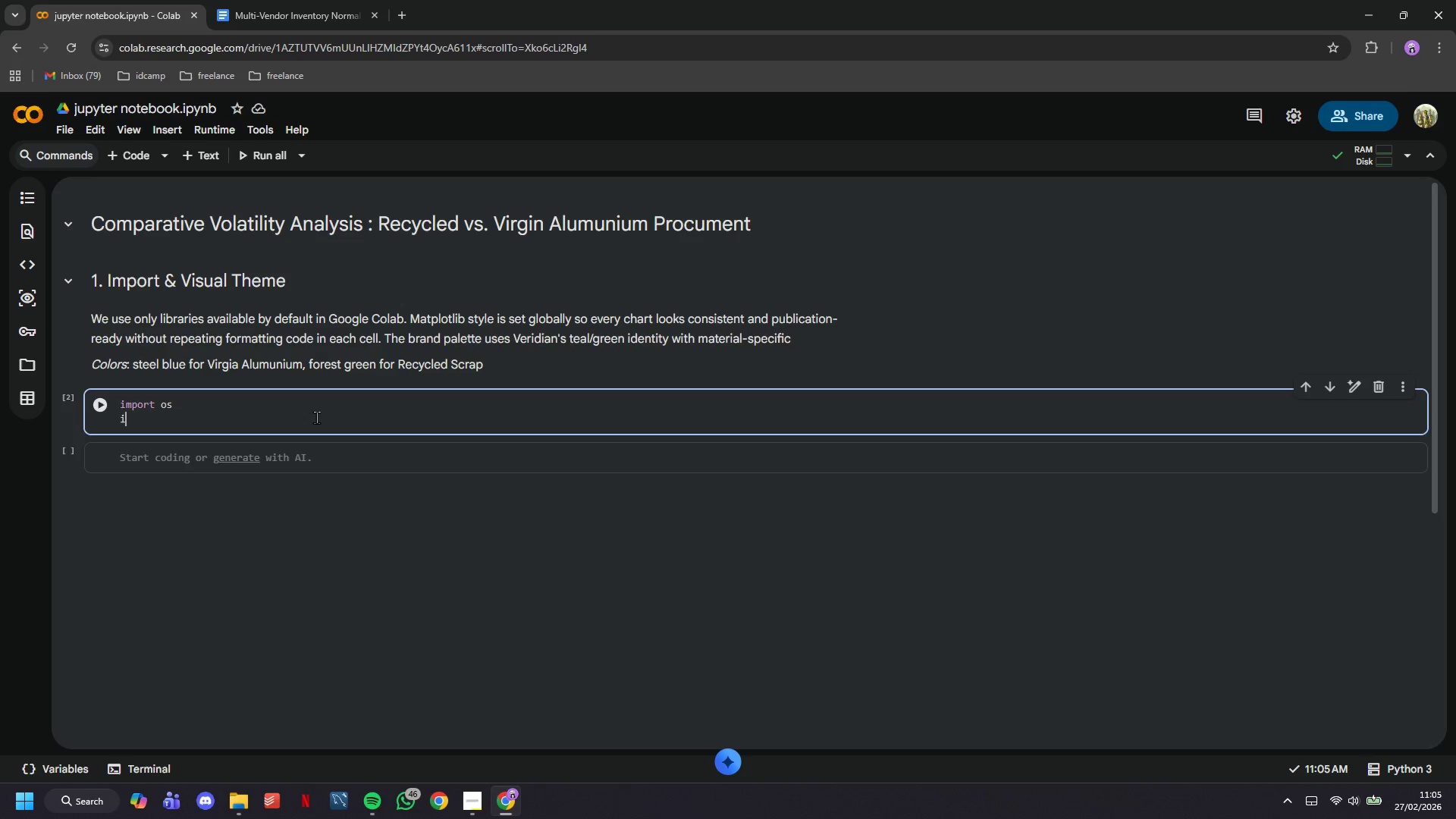 
type(import warnings)
 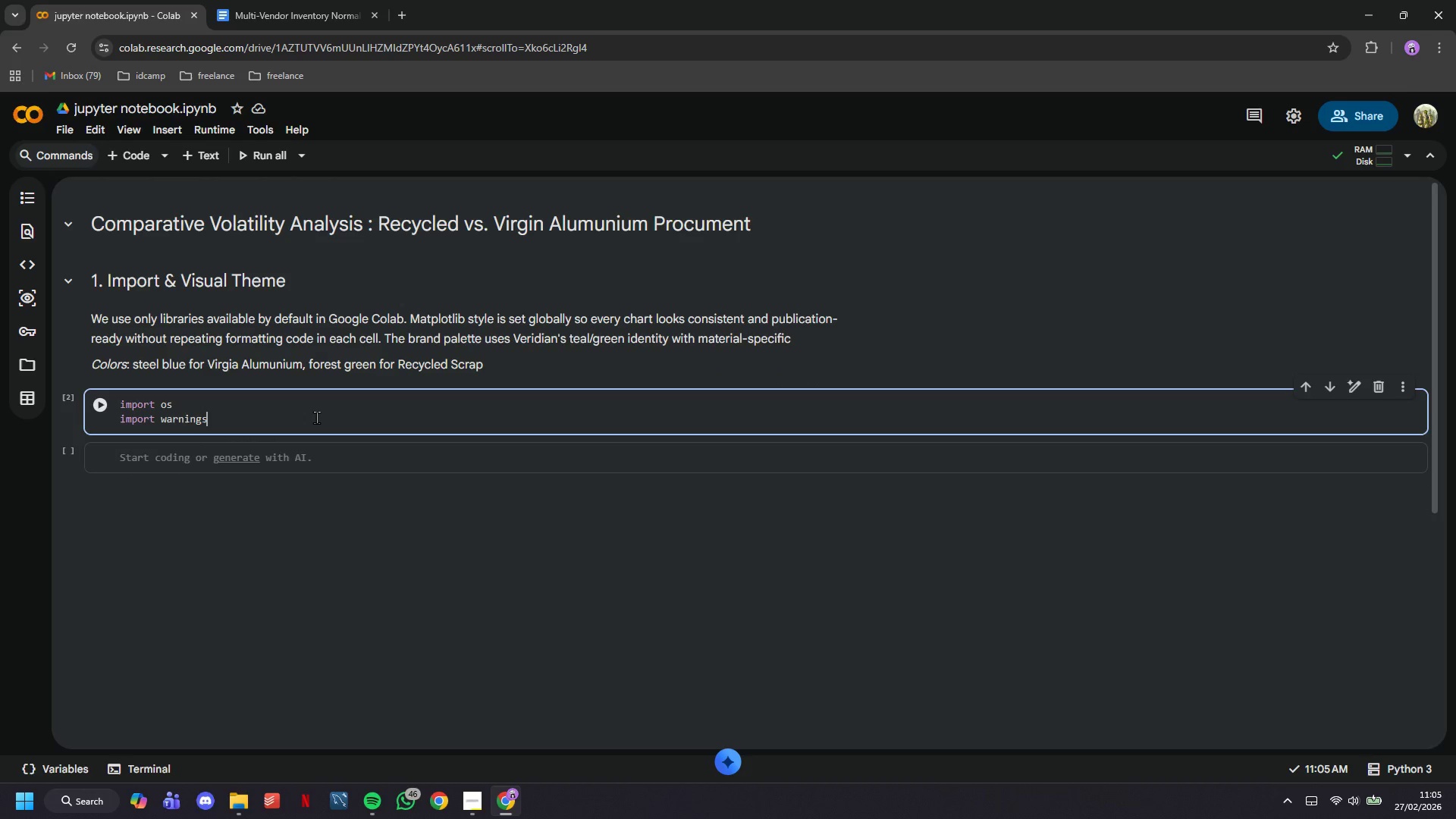 
key(Enter)
 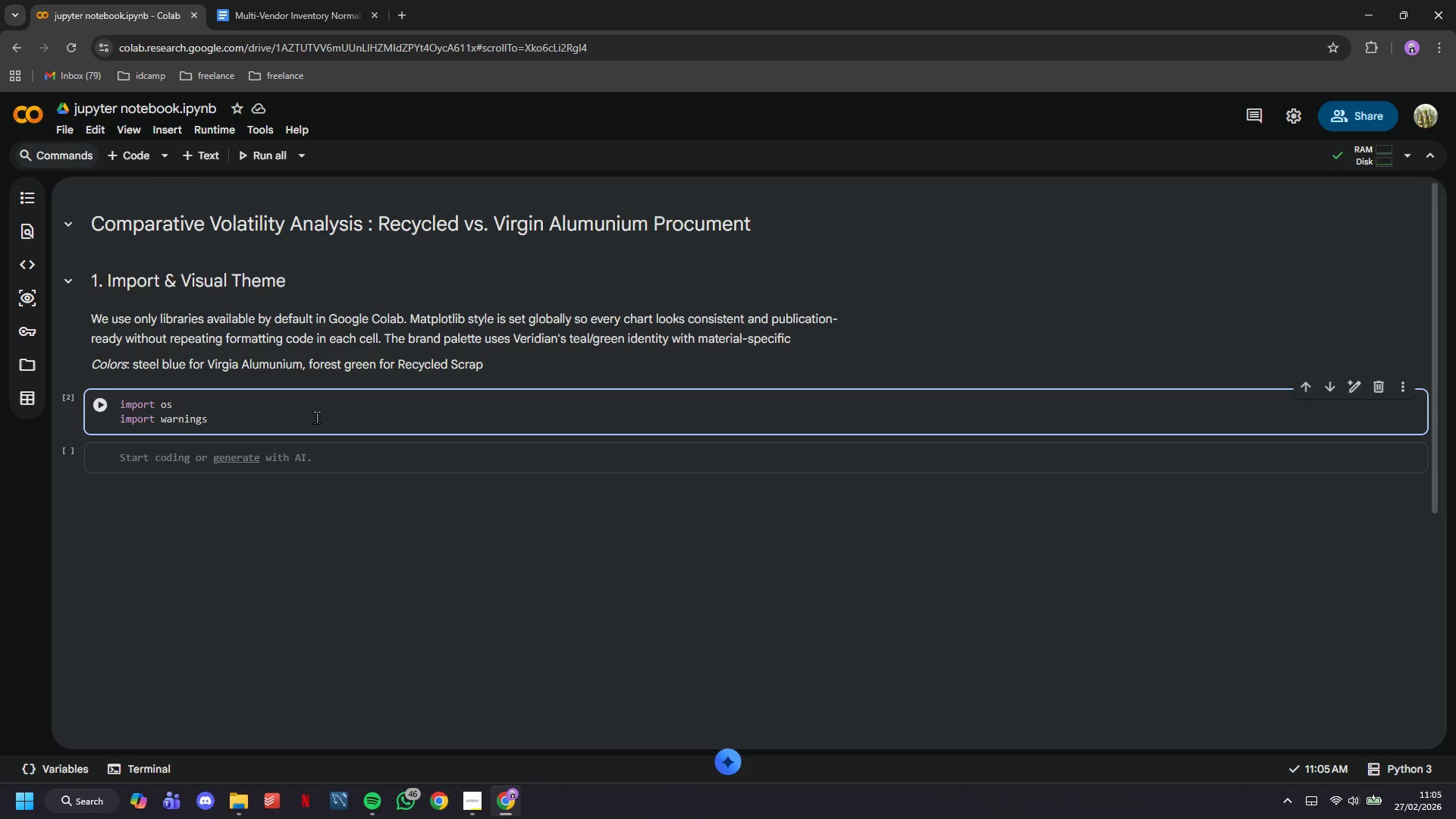 
key(Enter)
 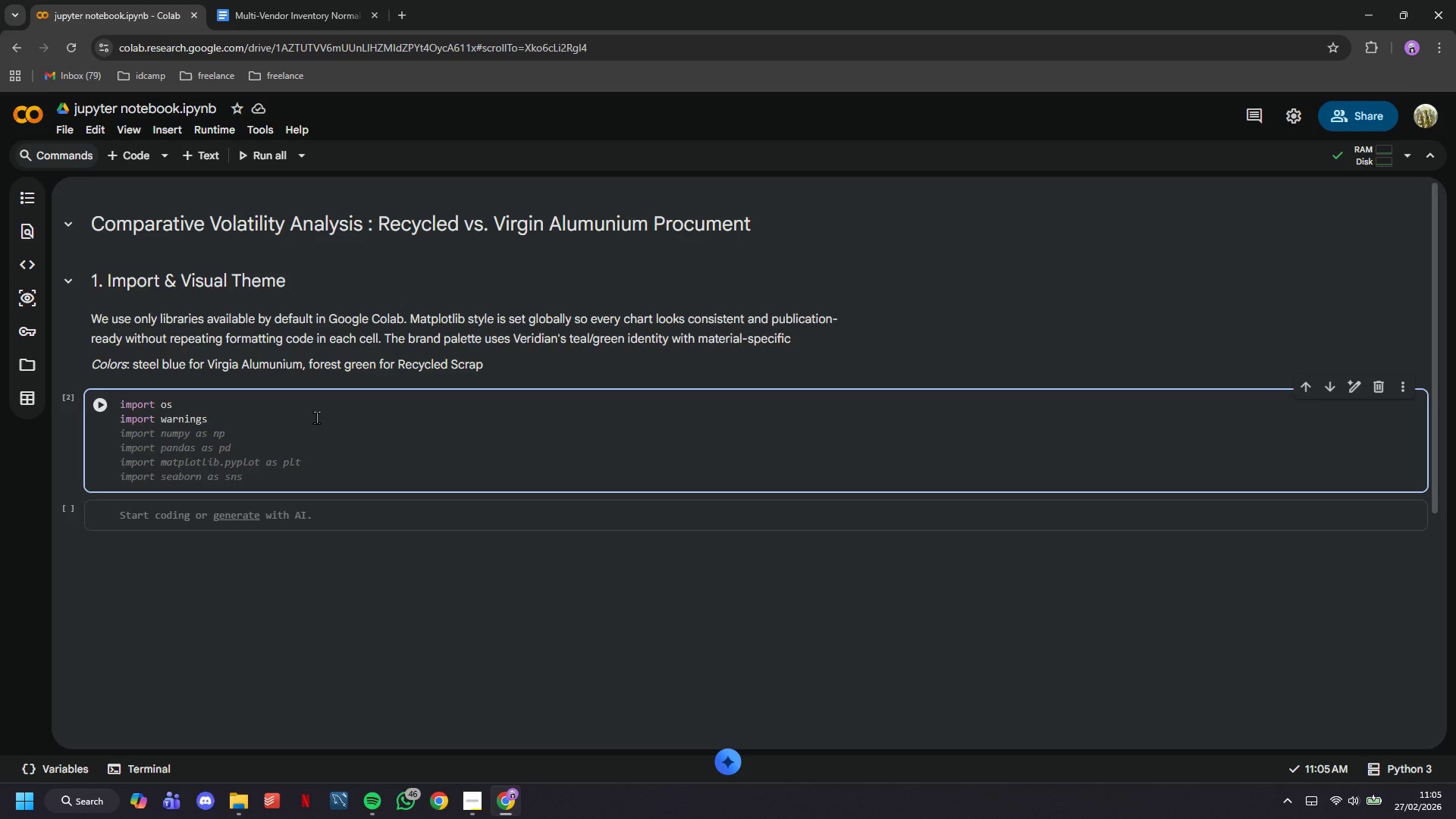 
type(import numpy as np)
 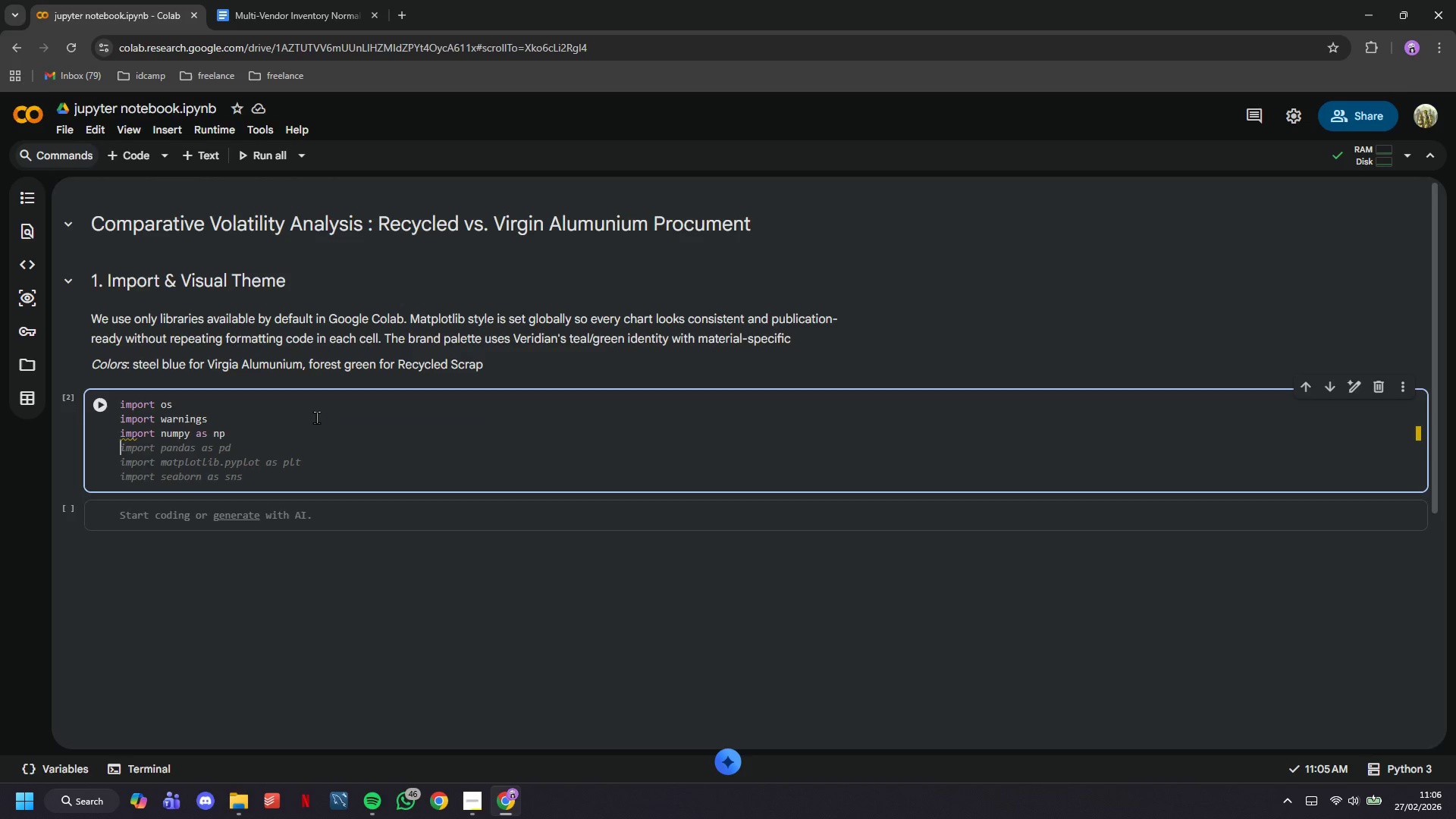 
key(Enter)
 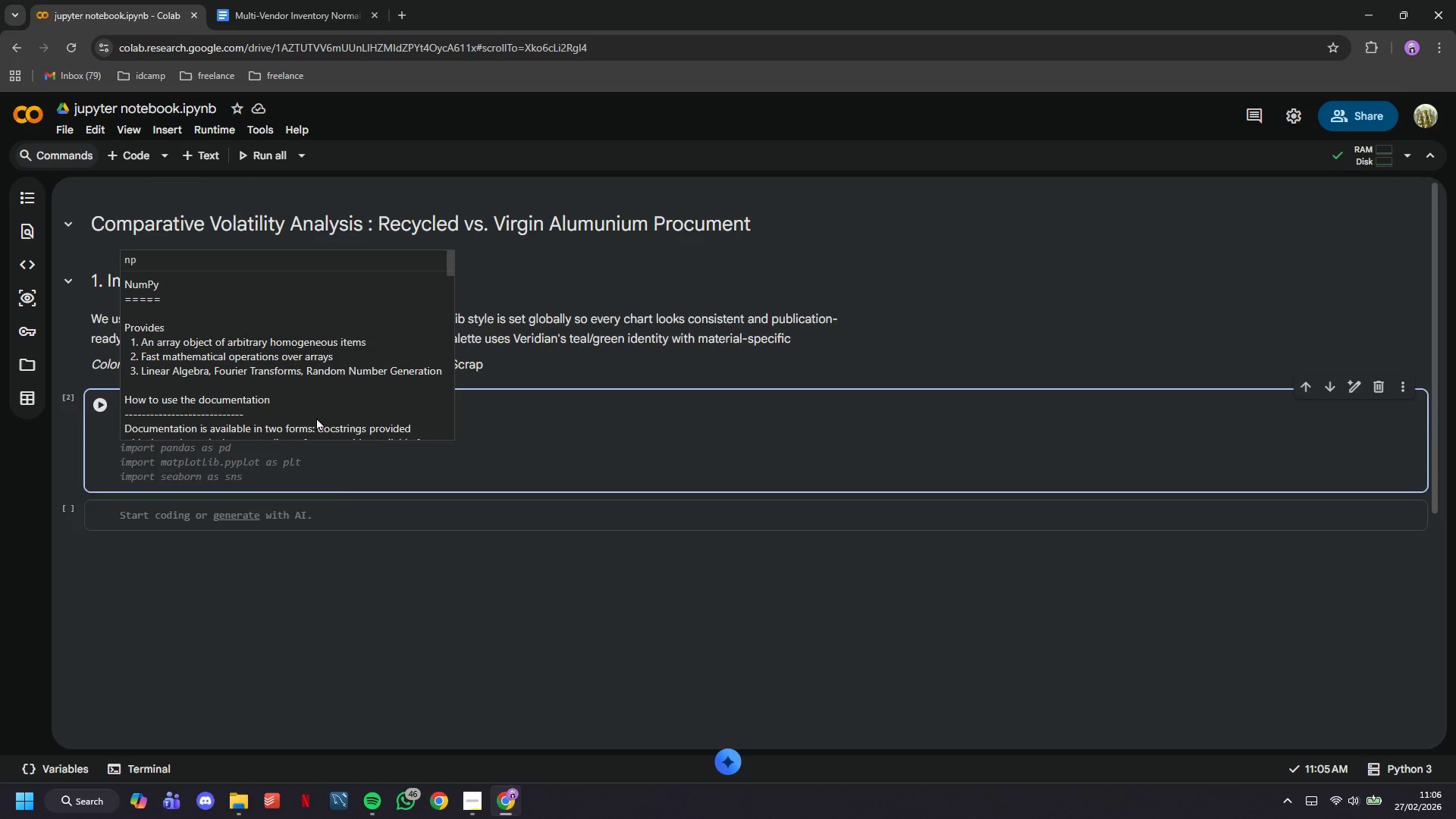 
type(import pandas as pd)
 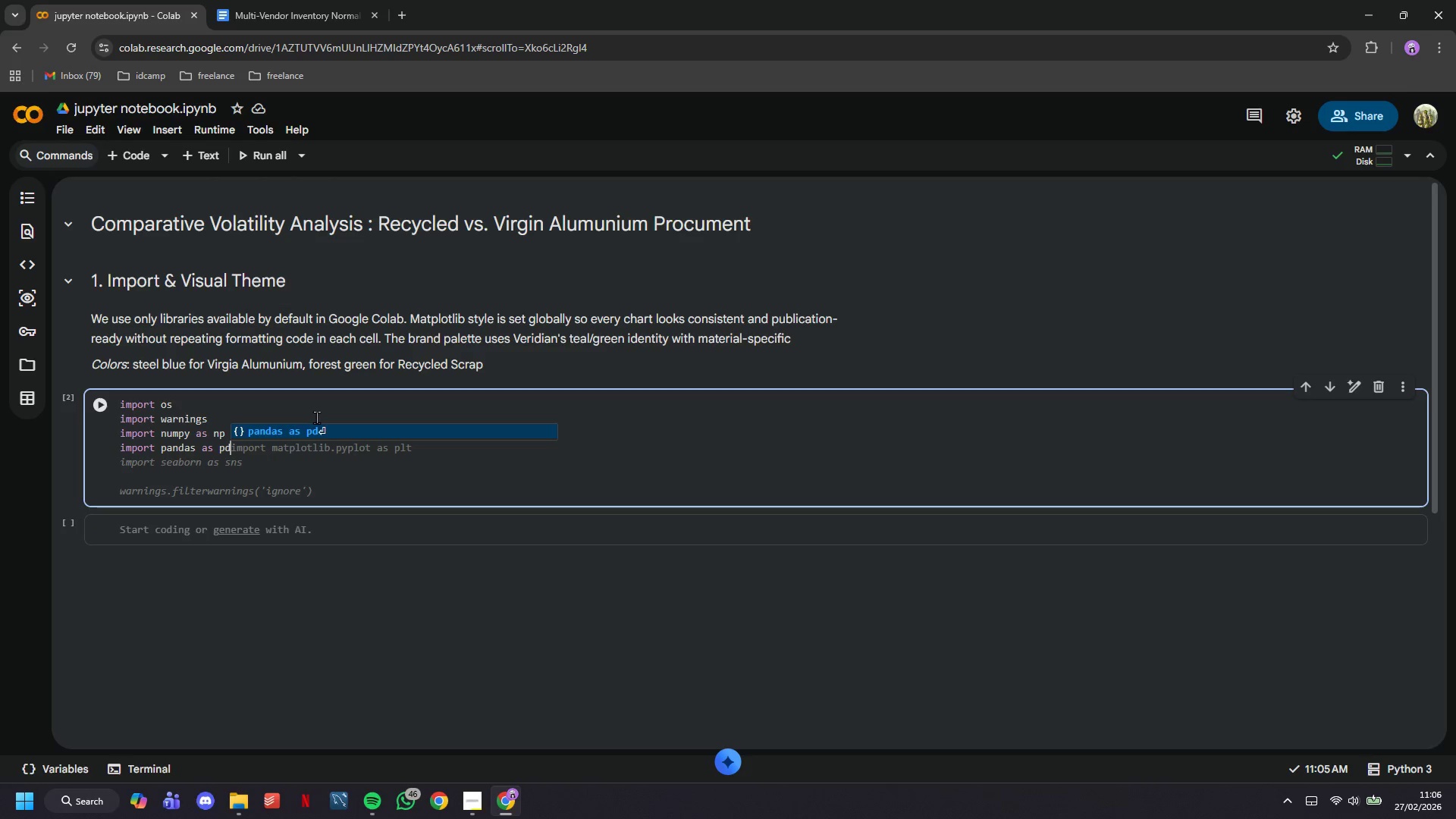 
key(Enter)
 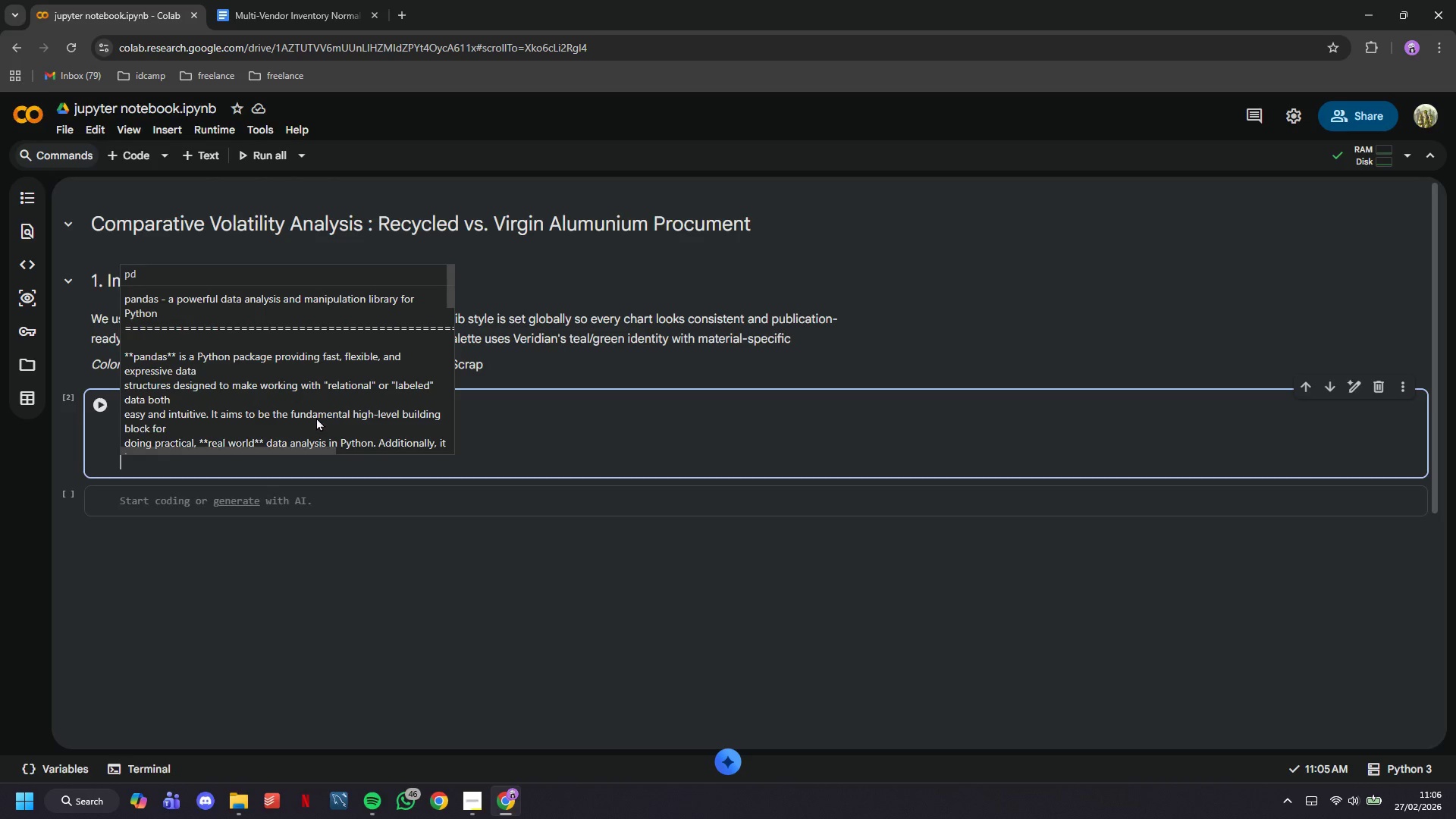 
type(import )
 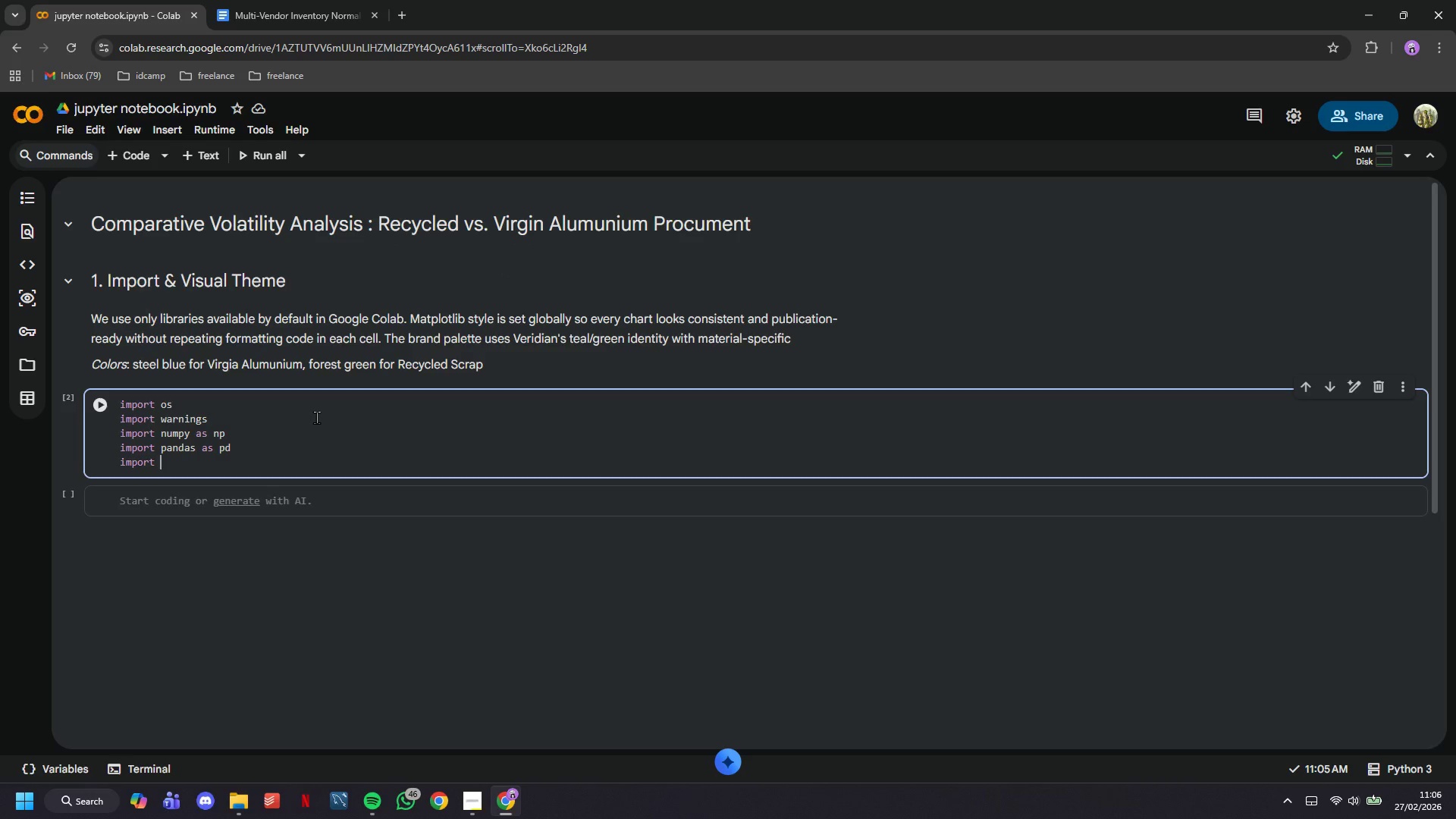 
type(matplotlib)
 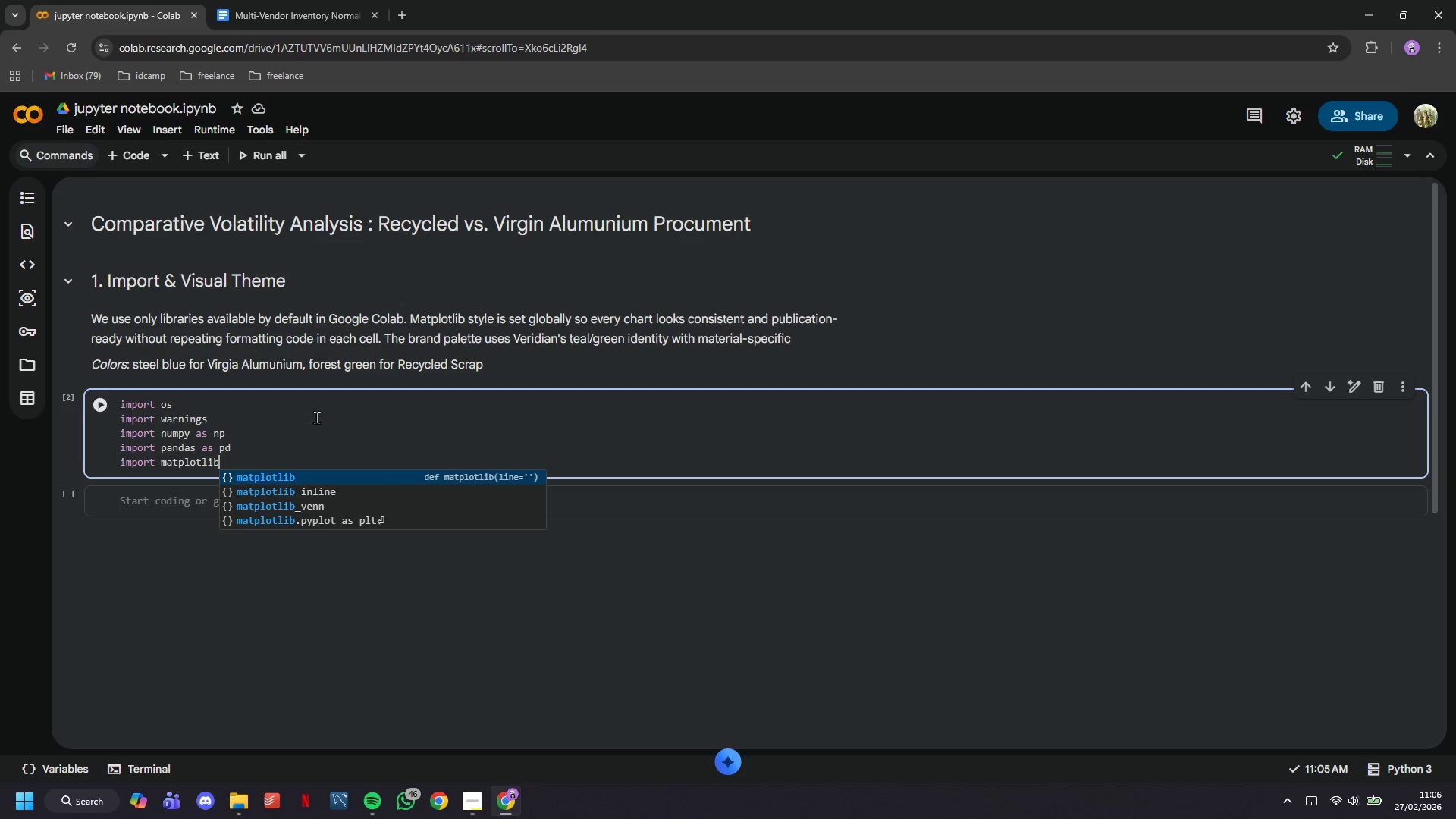 
key(Enter)
 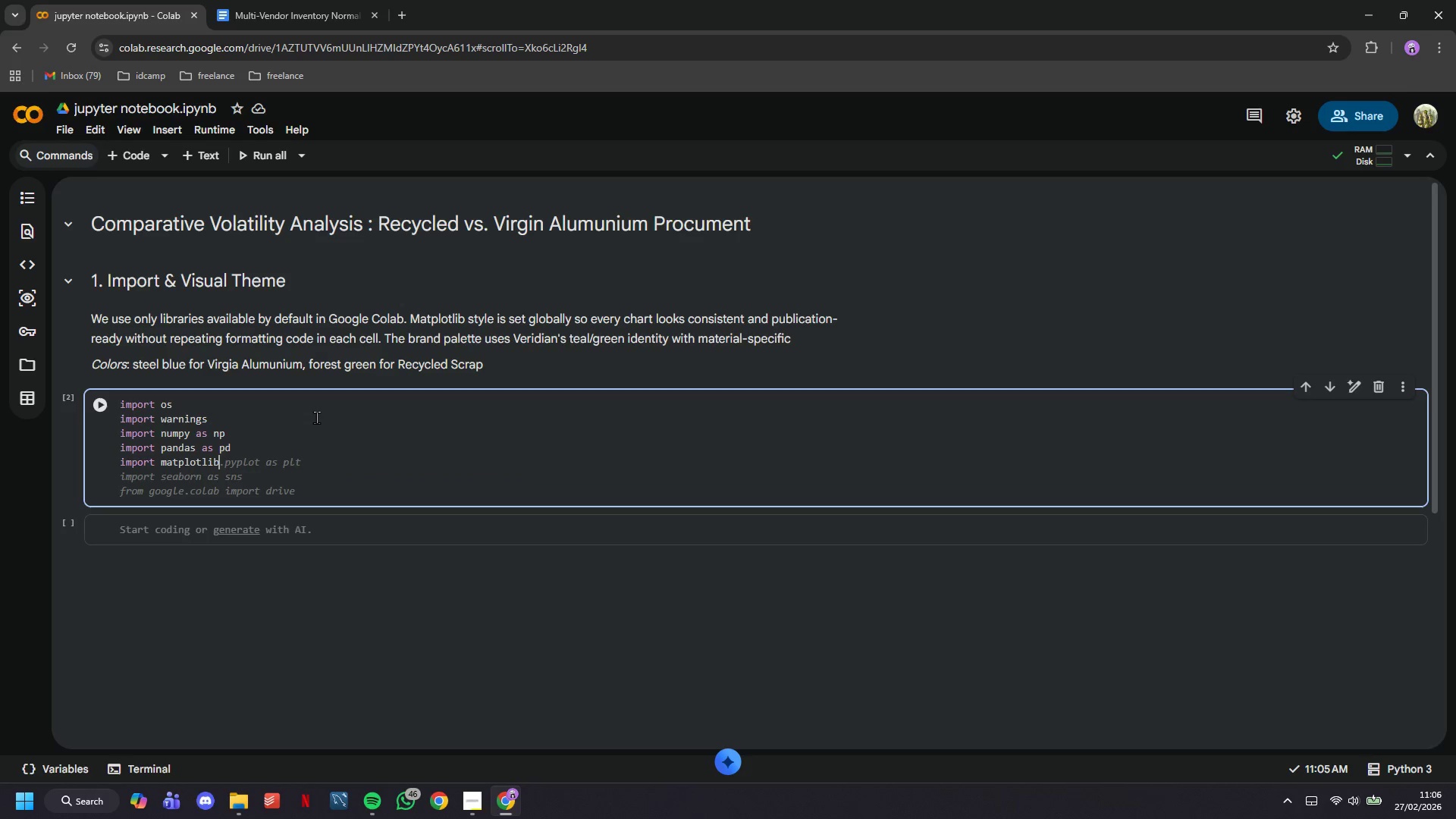 
key(Enter)
 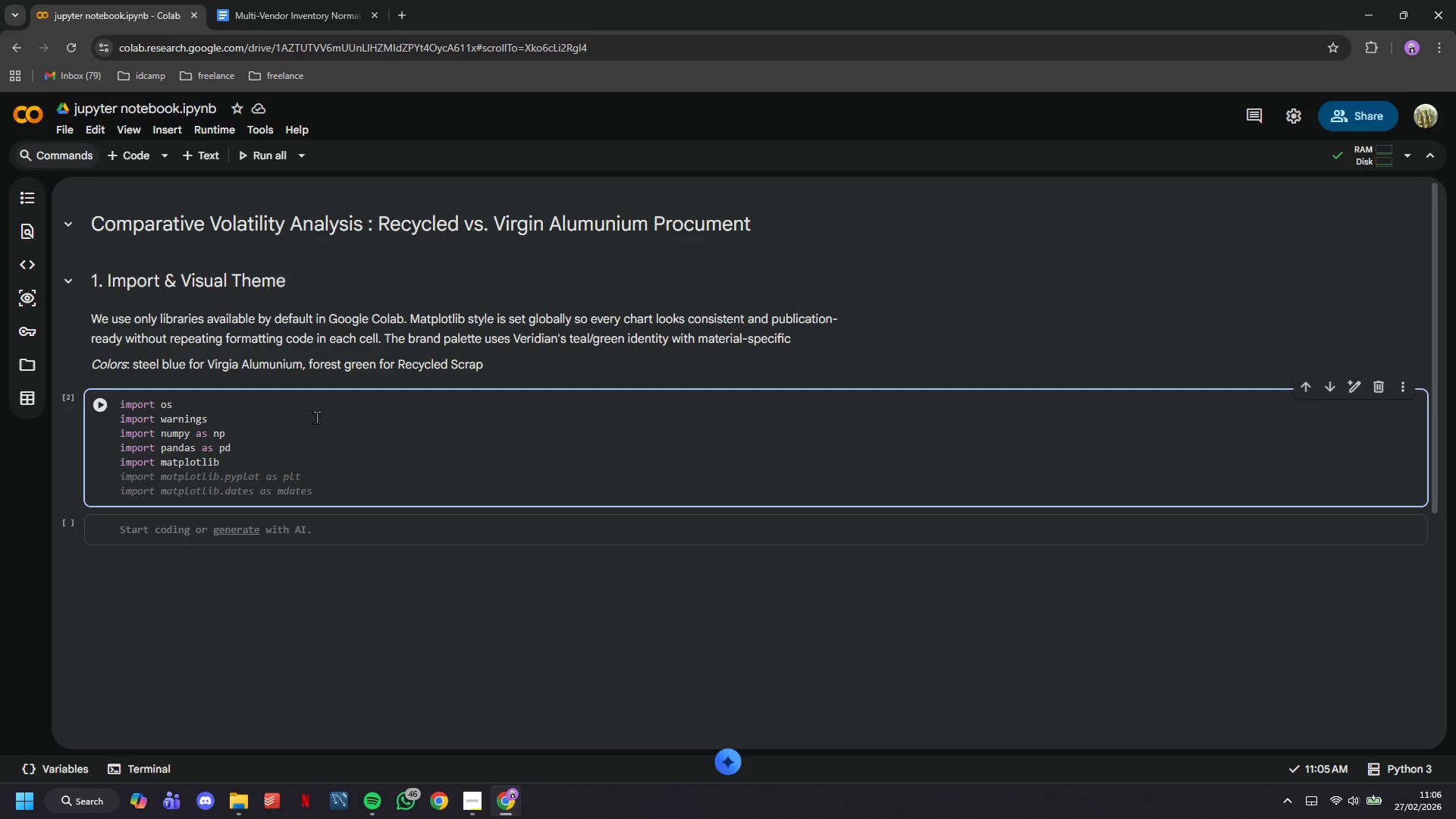 
type(ma)
 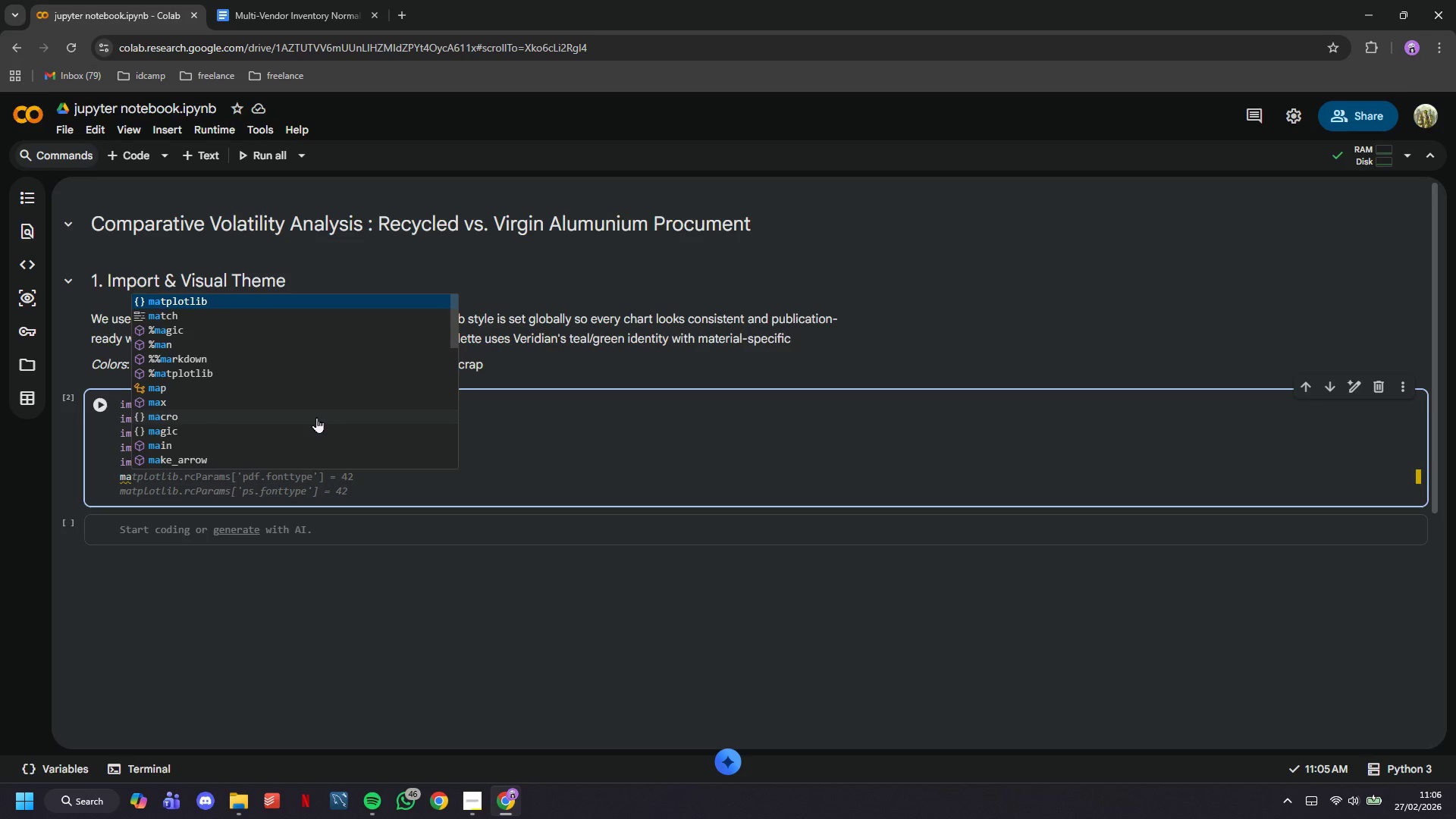 
type(tpo)
key(Backspace)
type(lotlib.use("Agg)
 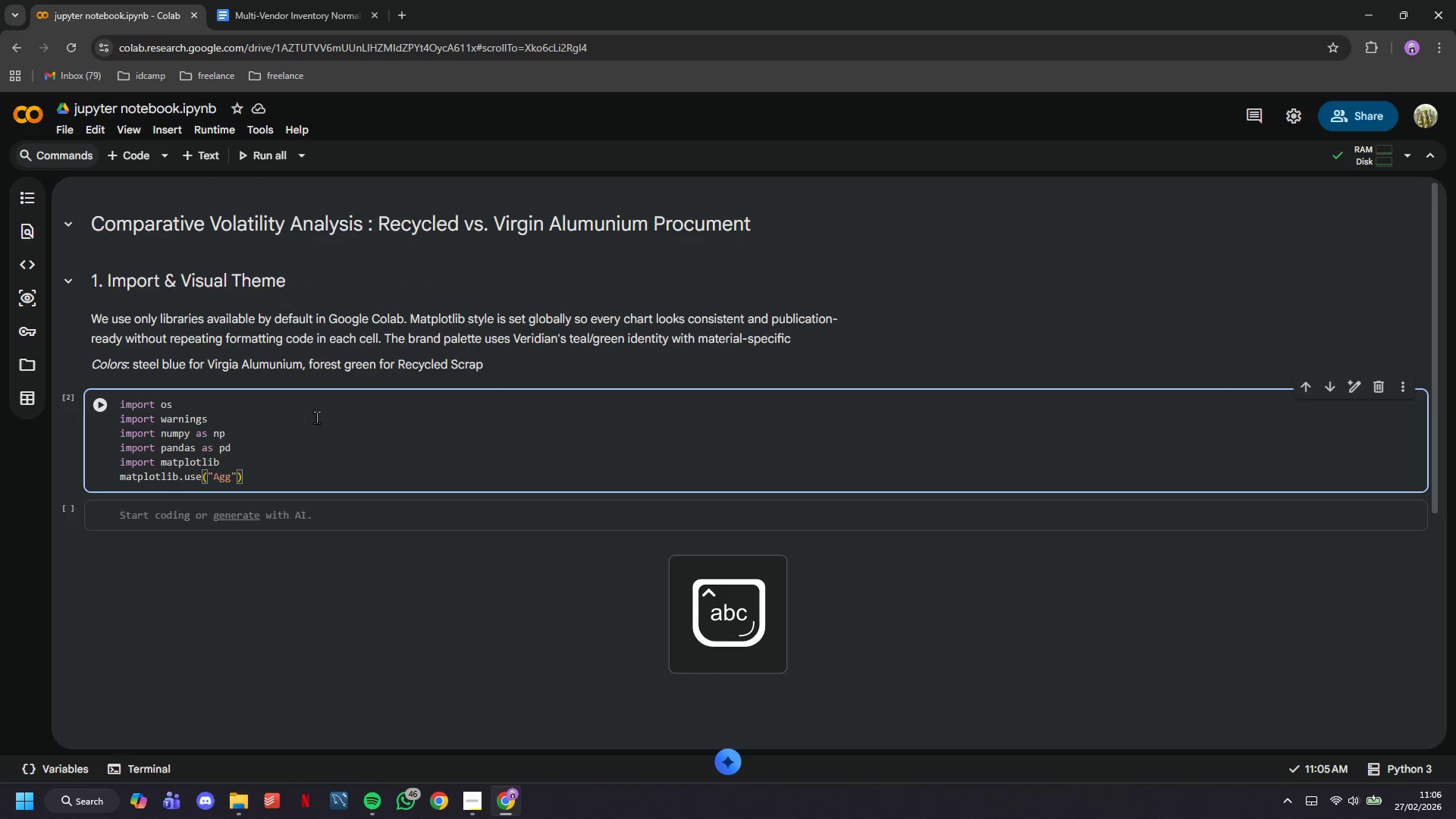 
key(ArrowRight)
 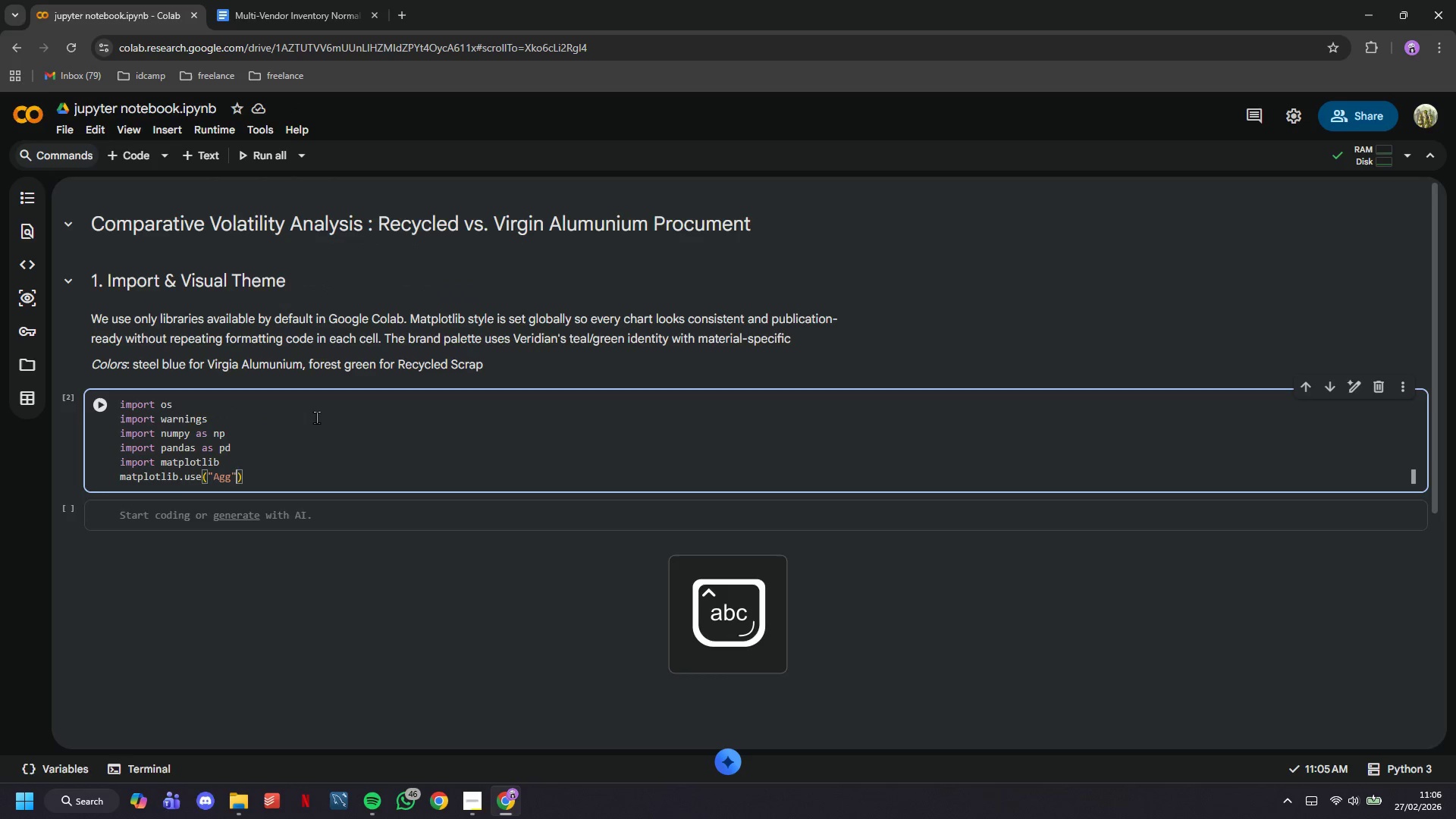 
key(ArrowRight)
 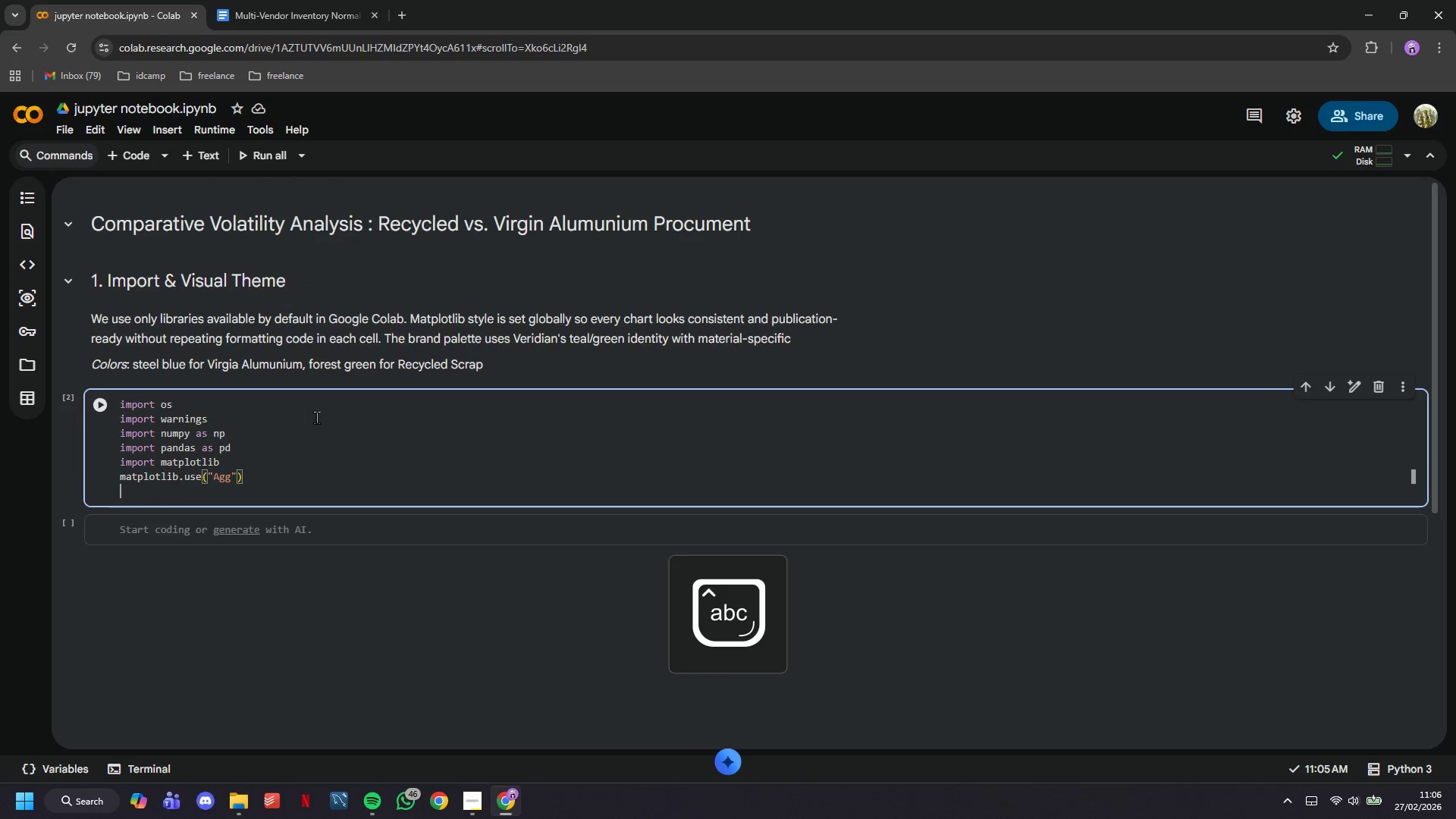 
key(Enter)
 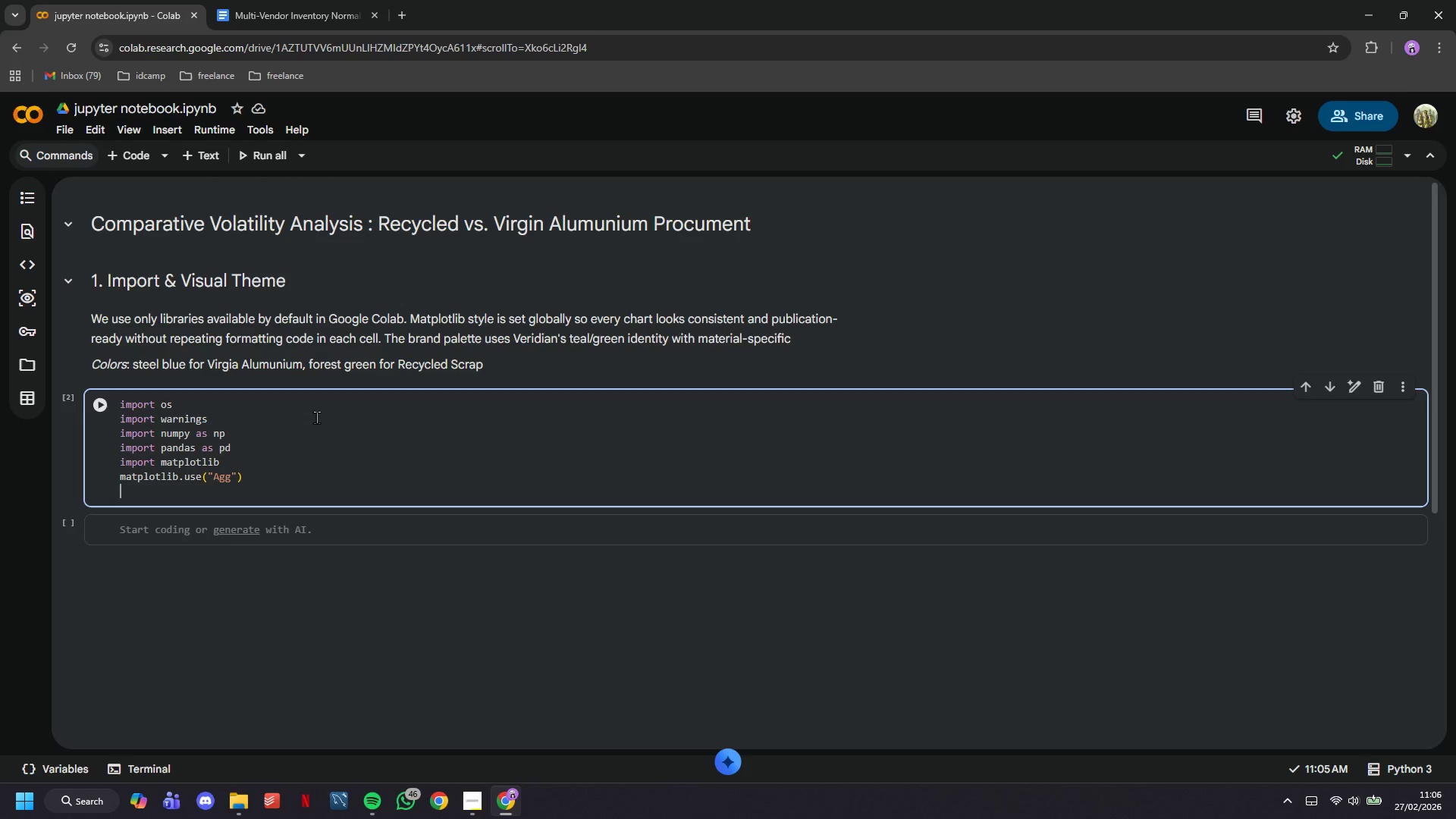 
type(import matplotlib.pyplot as plt)
 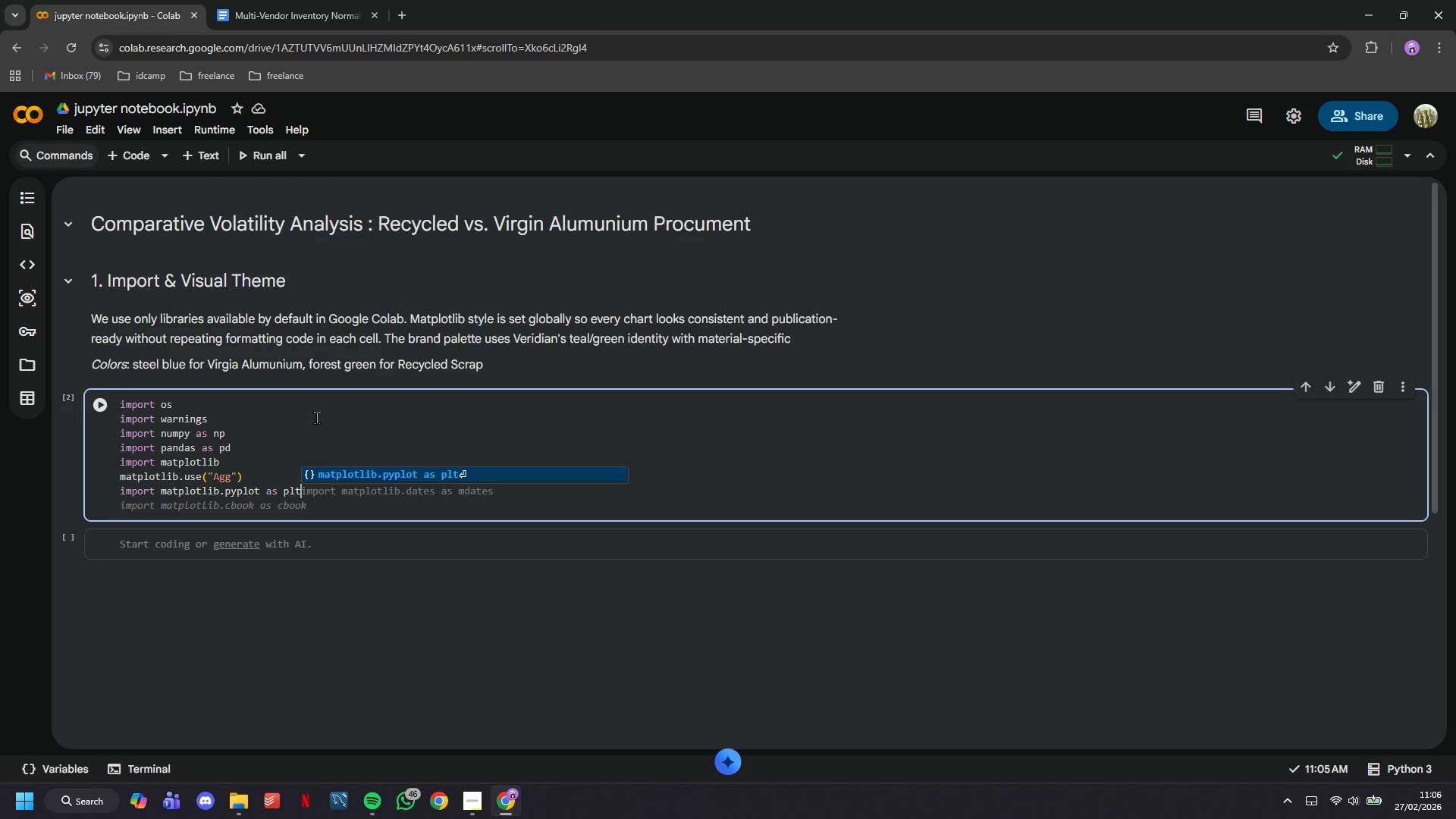 
key(Enter)
 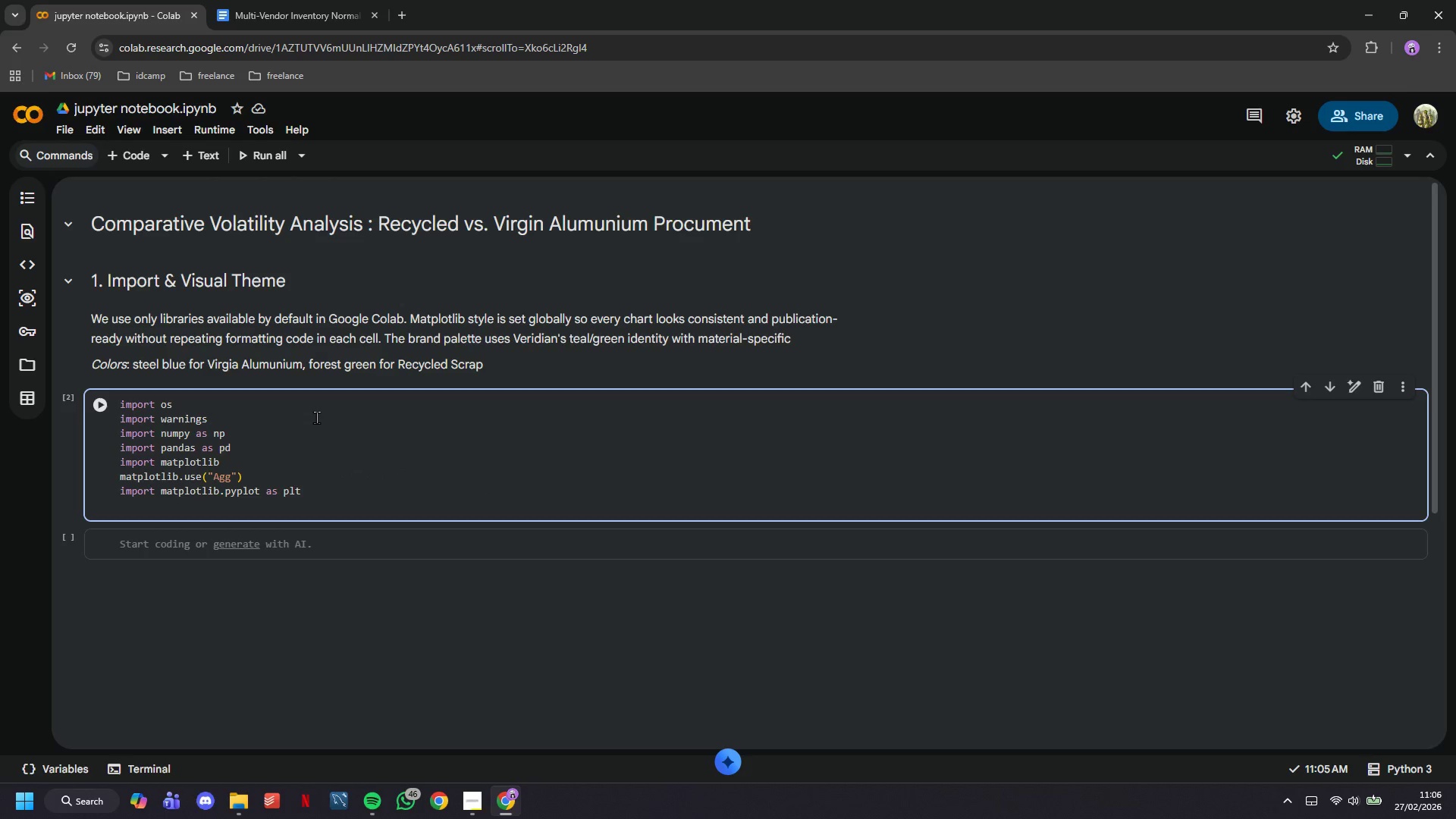 
type(import matplotlib.pyplot a )
key(Backspace)
type(s )
key(Backspace)
key(Backspace)
key(Backspace)
key(Backspace)
key(Backspace)
key(Backspace)
key(Backspace)
key(Backspace)
key(Backspace)
key(Backspace)
 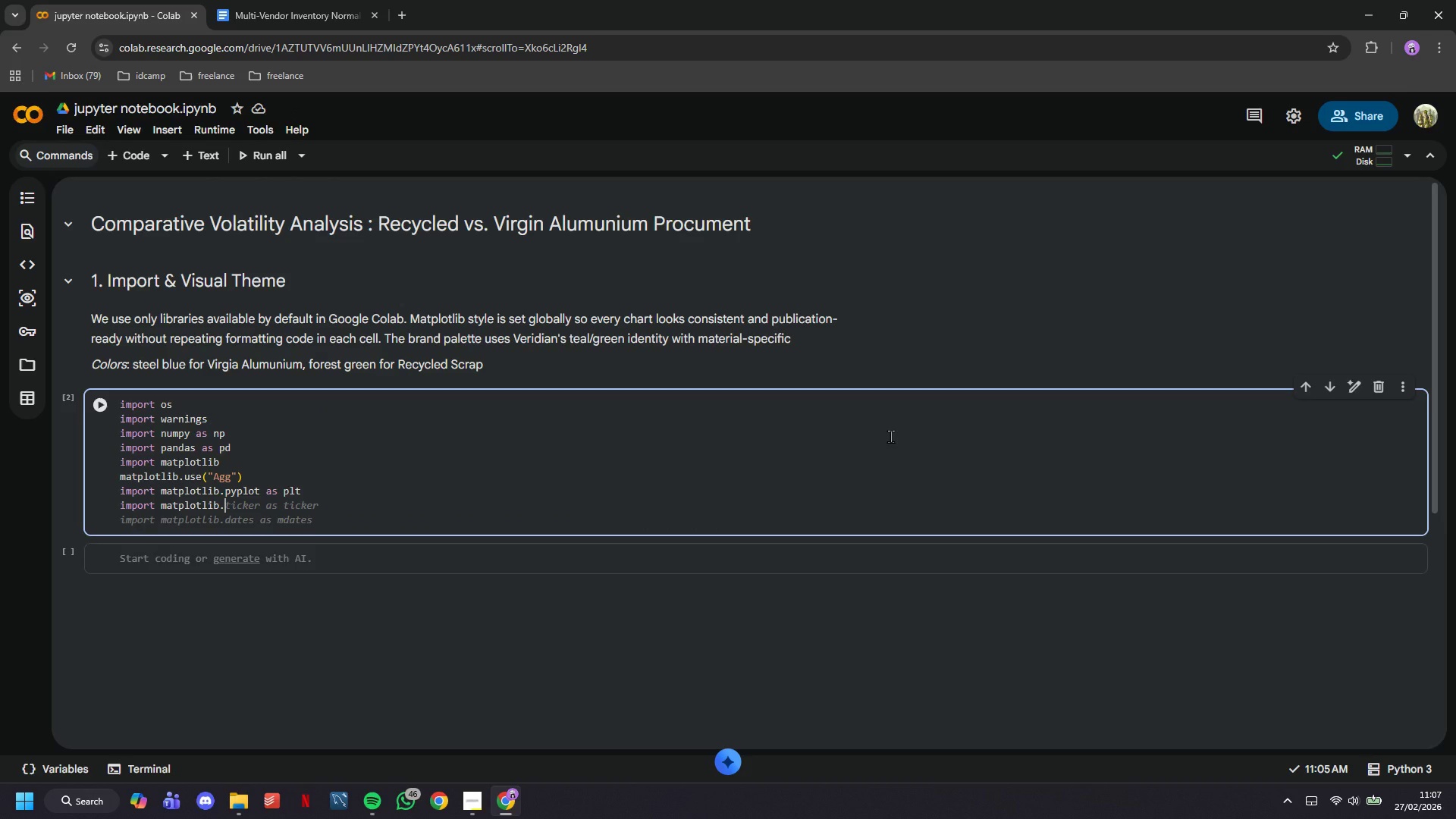 
type(ticker as mticker)
 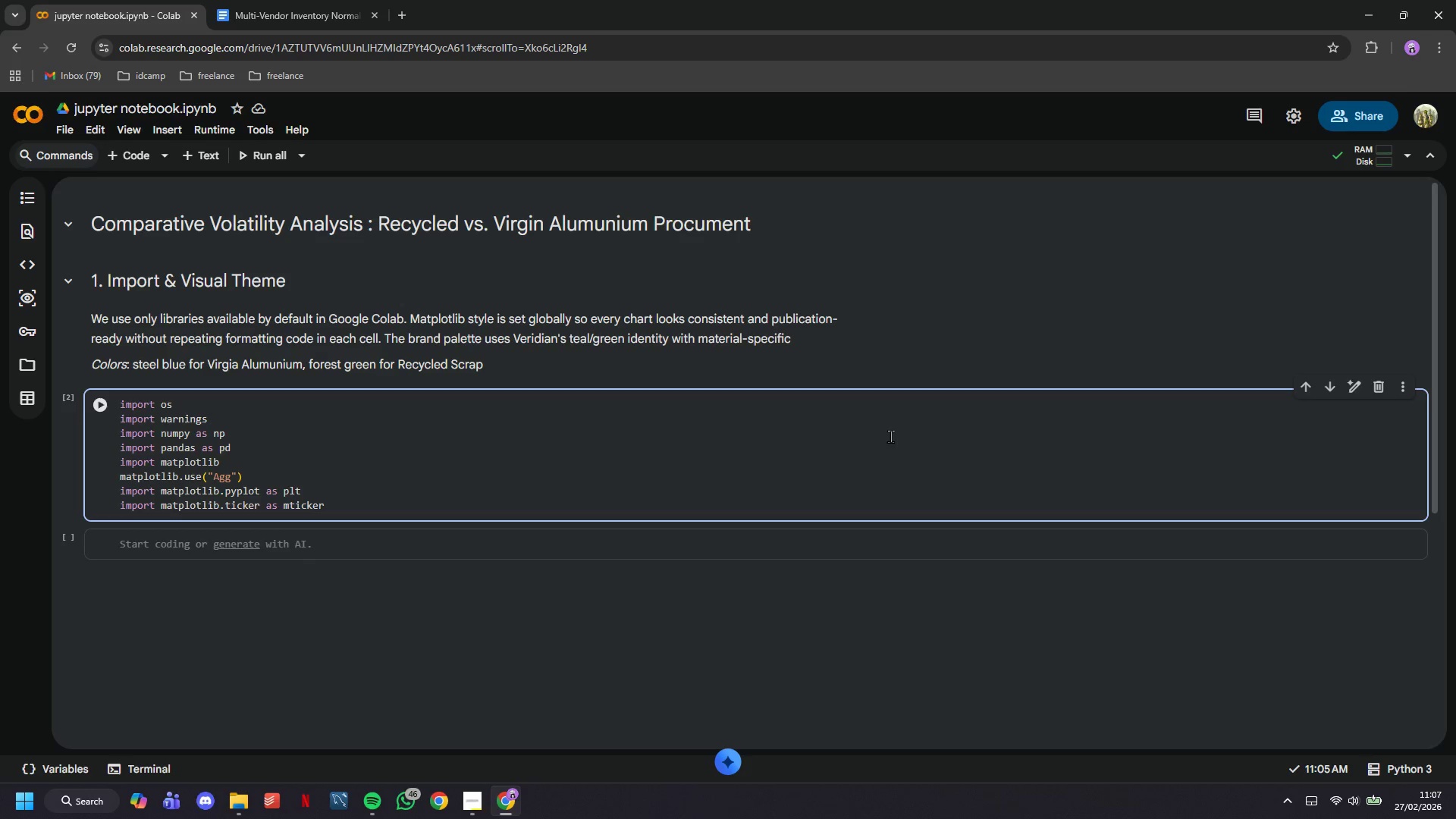 
wait(6.48)
 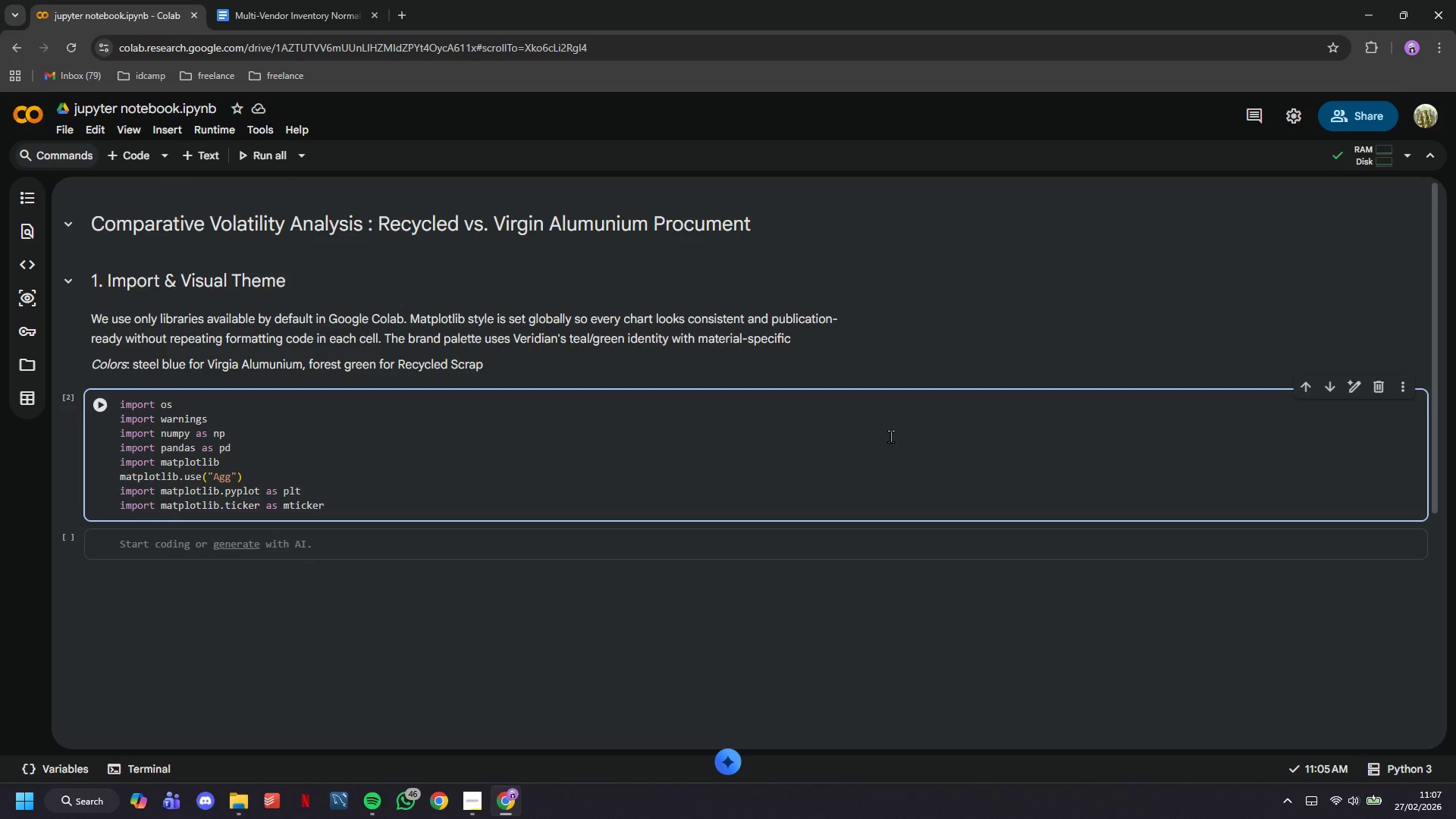 
key(Enter)
 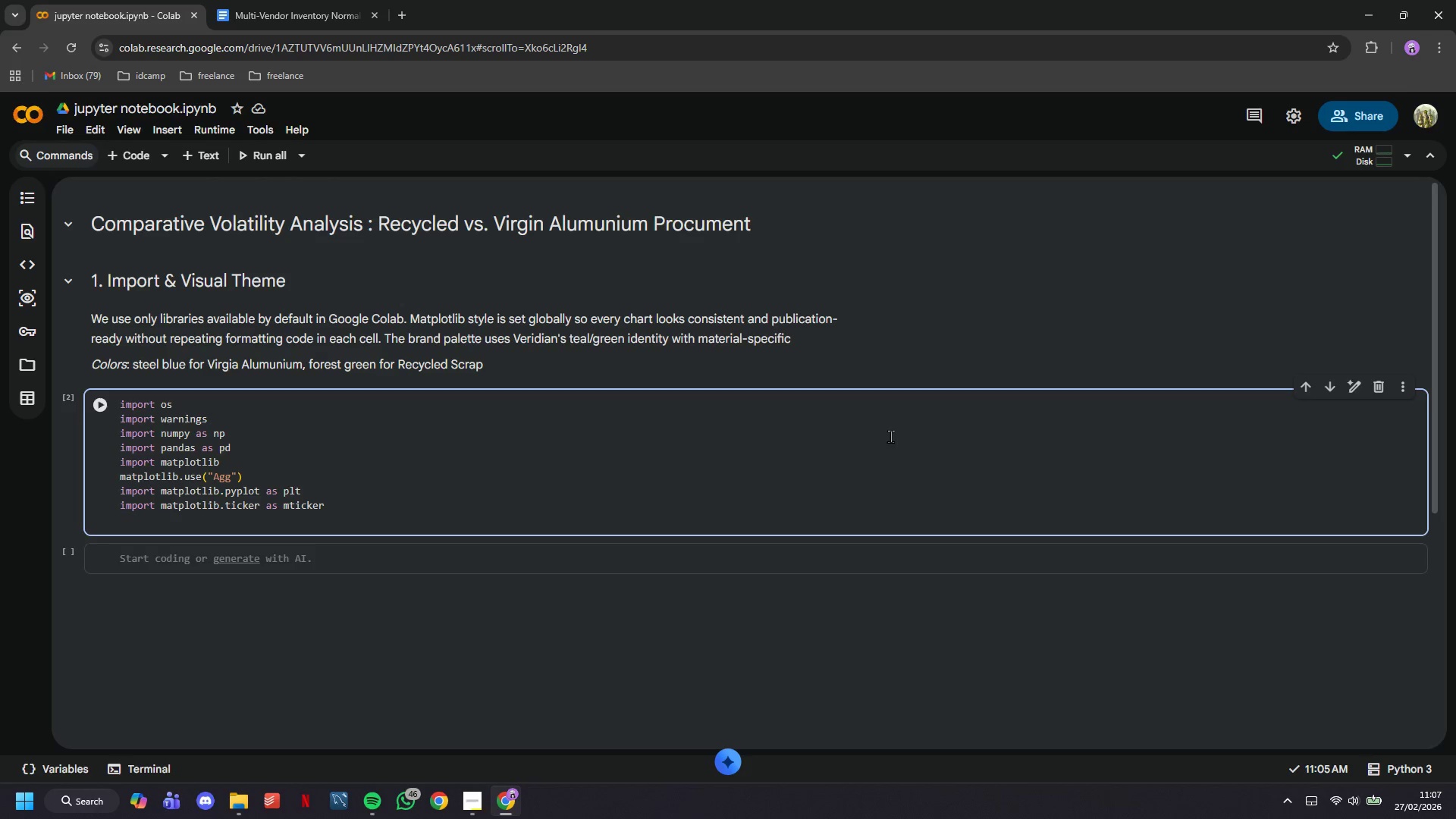 
type(import matplotlib)
 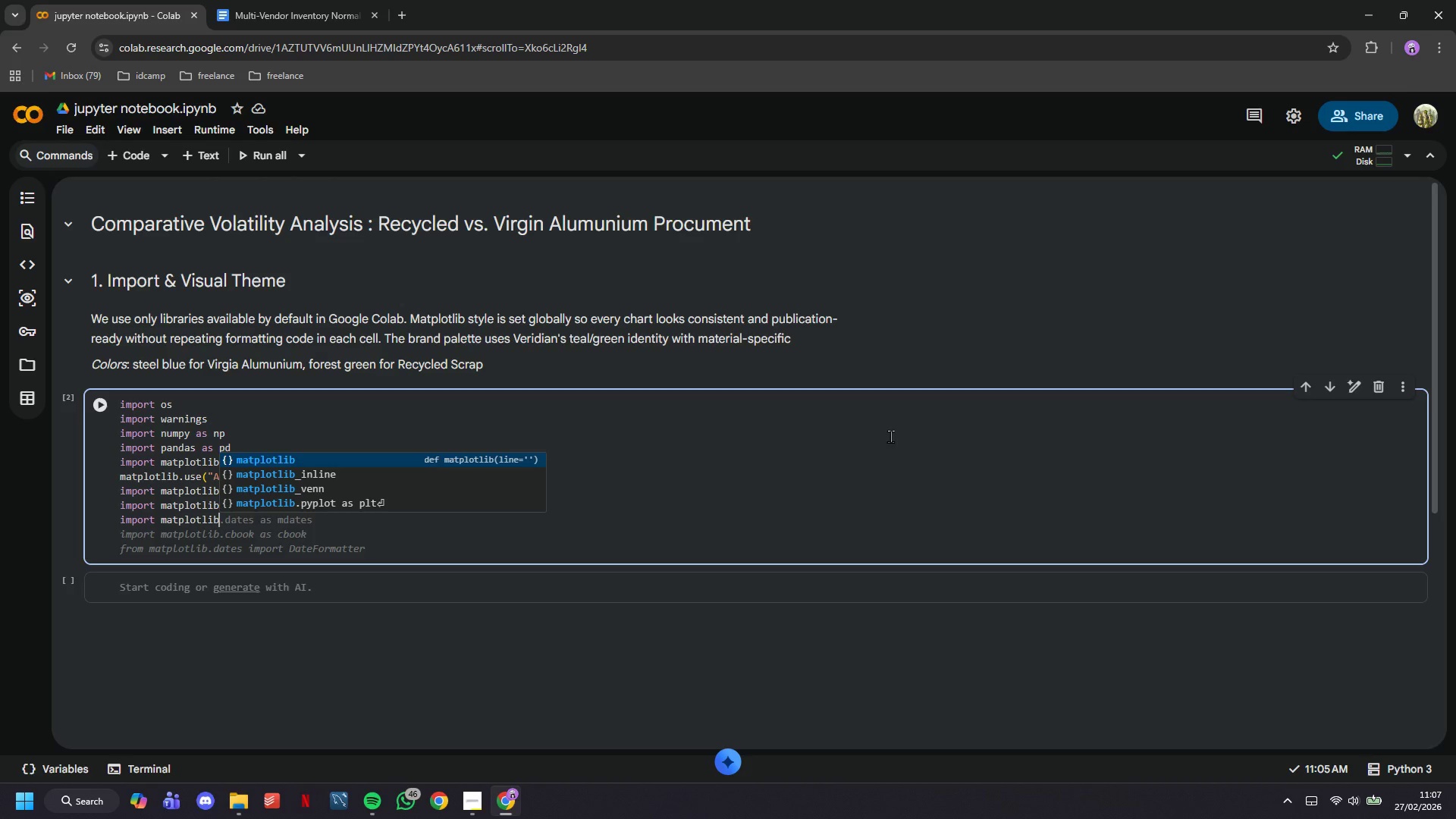 
type(.patches as)
 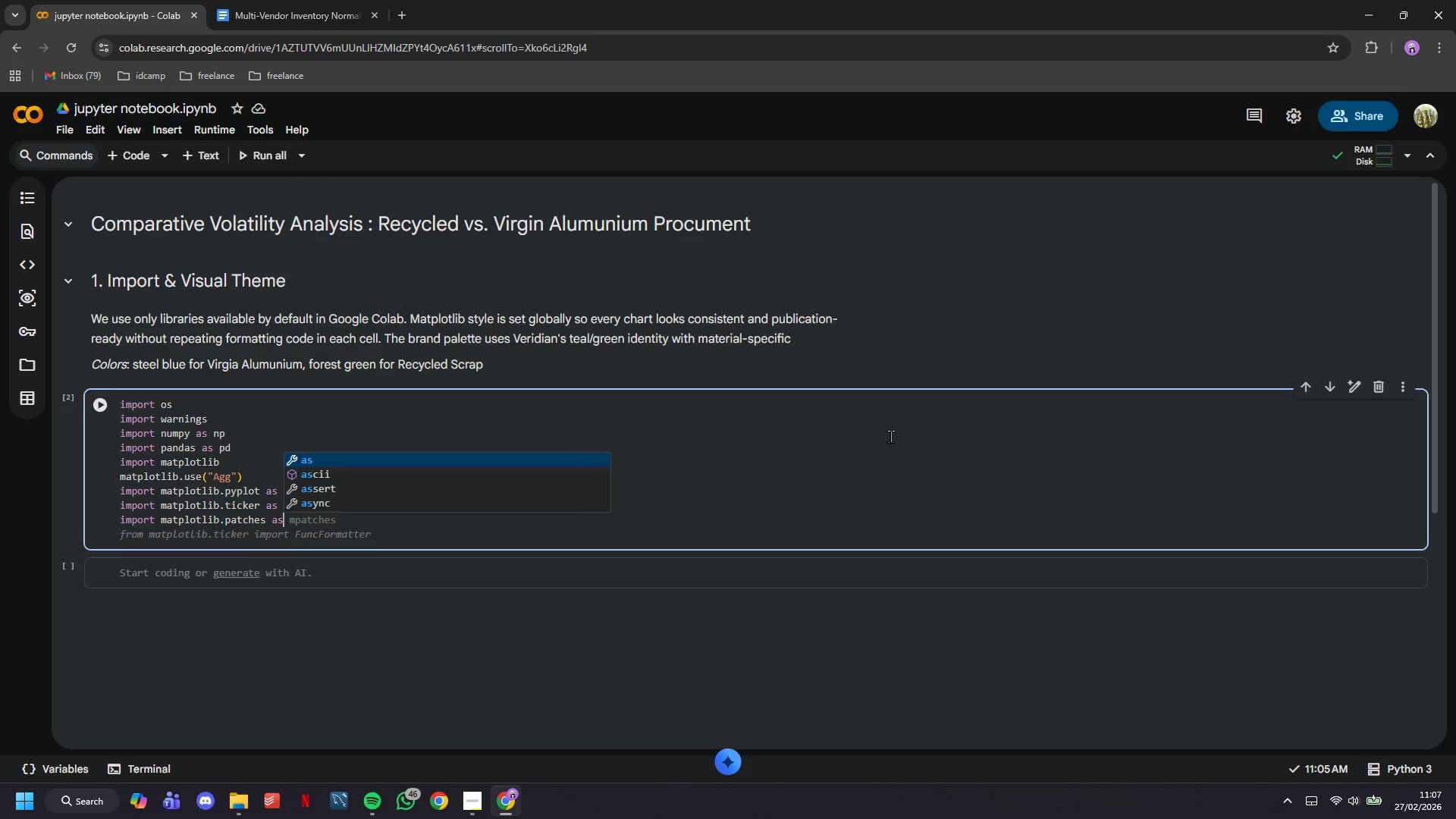 
type( mpatches)
 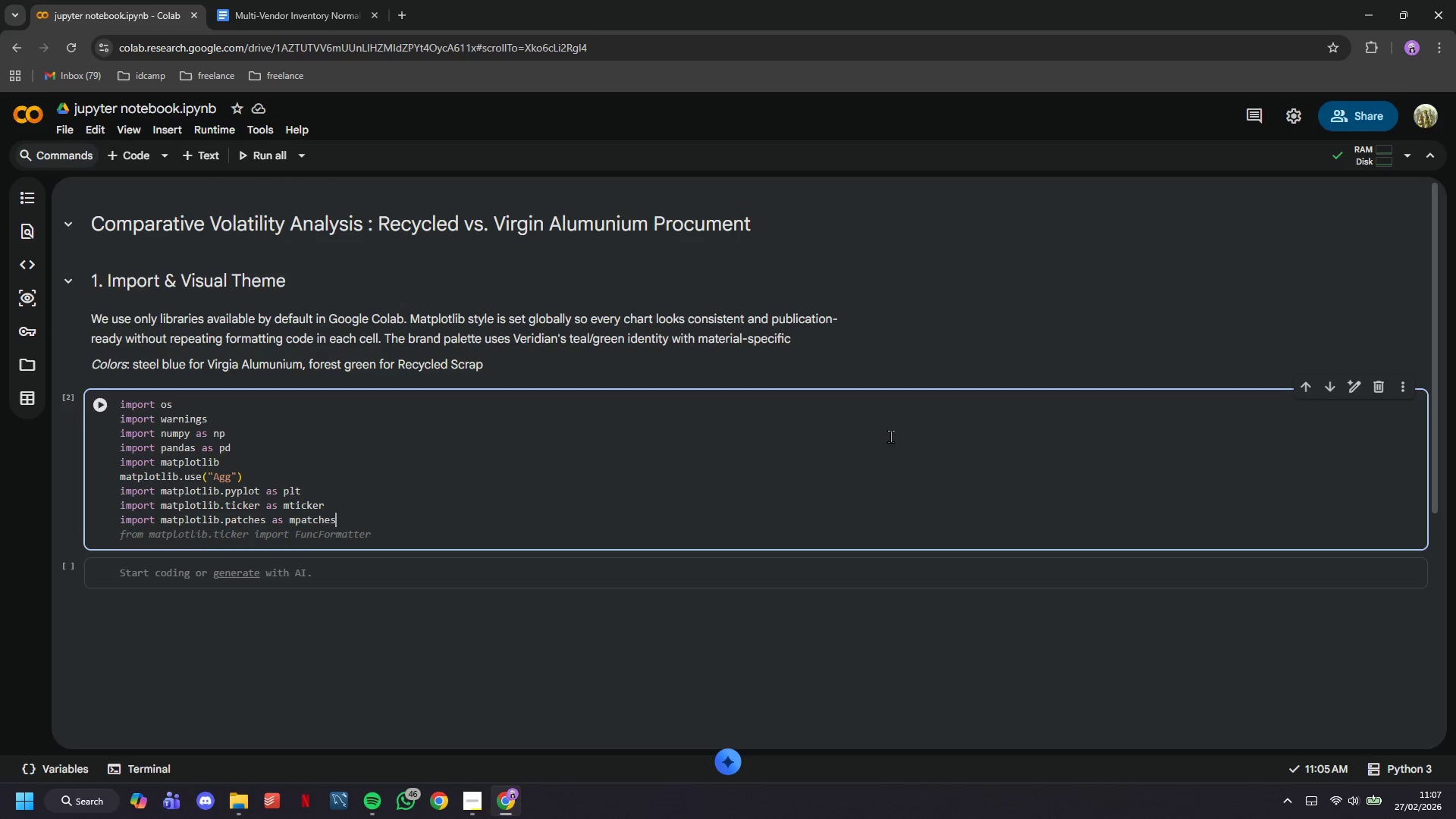 
key(Enter)
 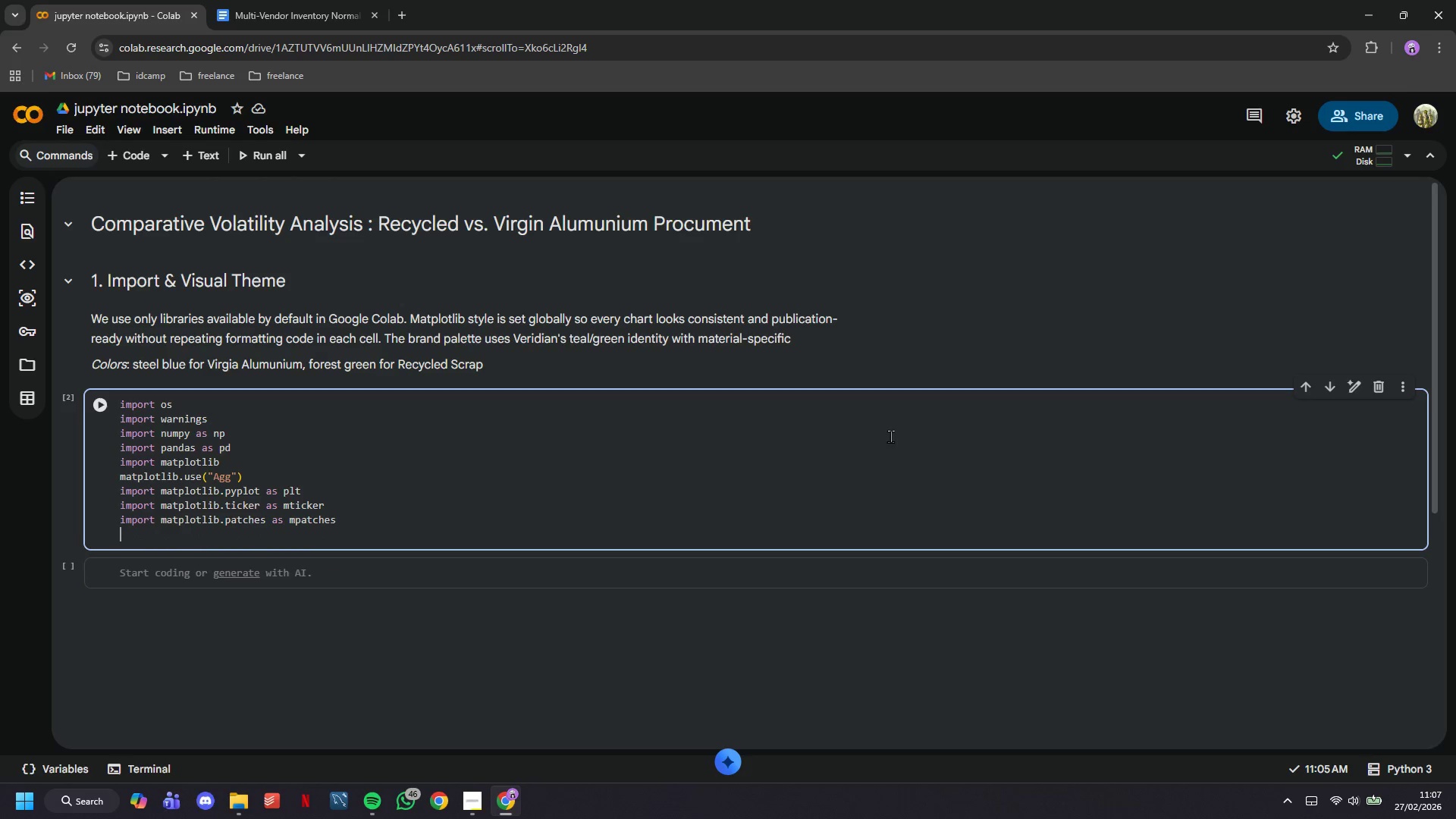 
type(import matplotlib.gridspec as gridspec)
 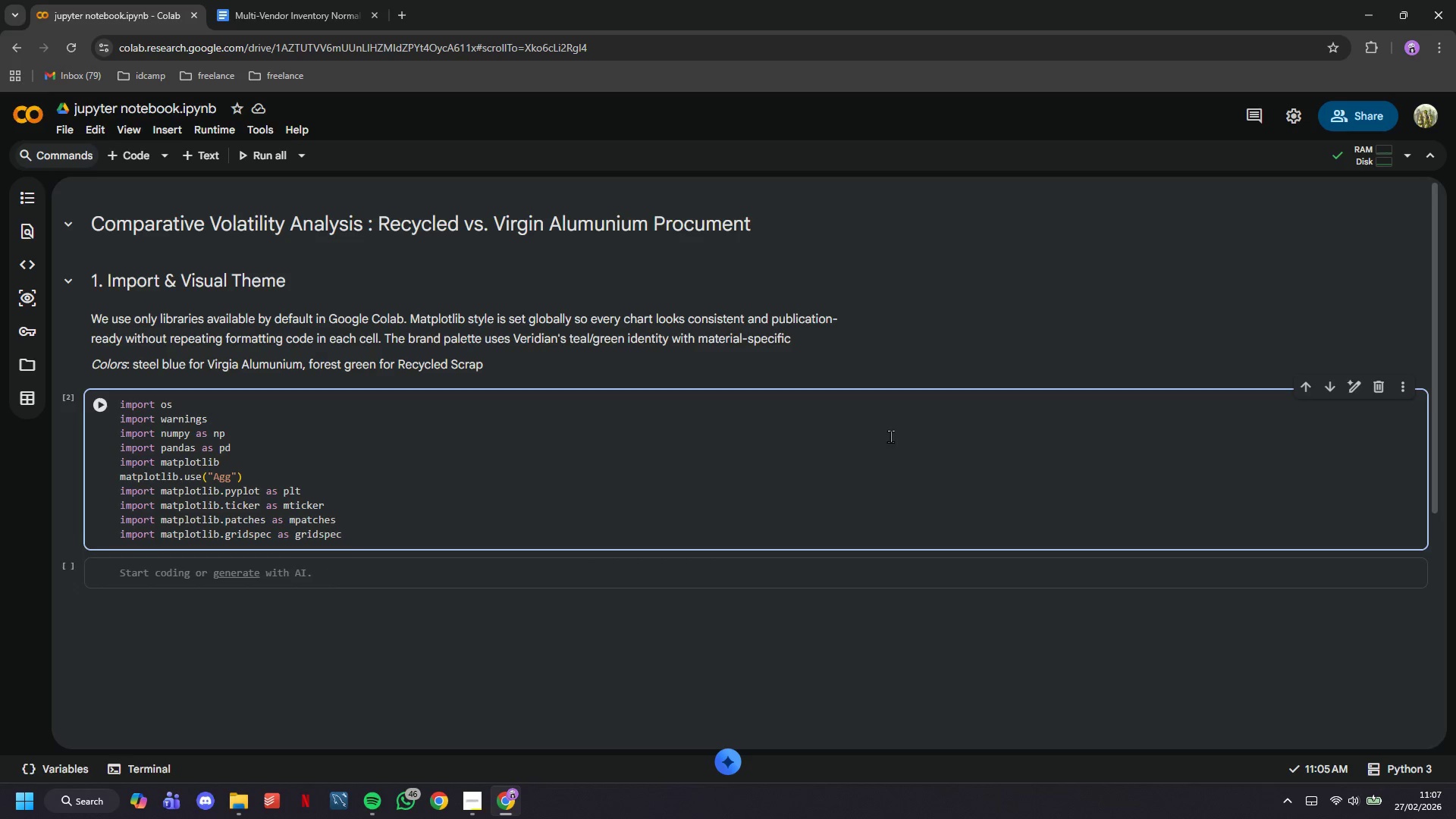 
key(Enter)
 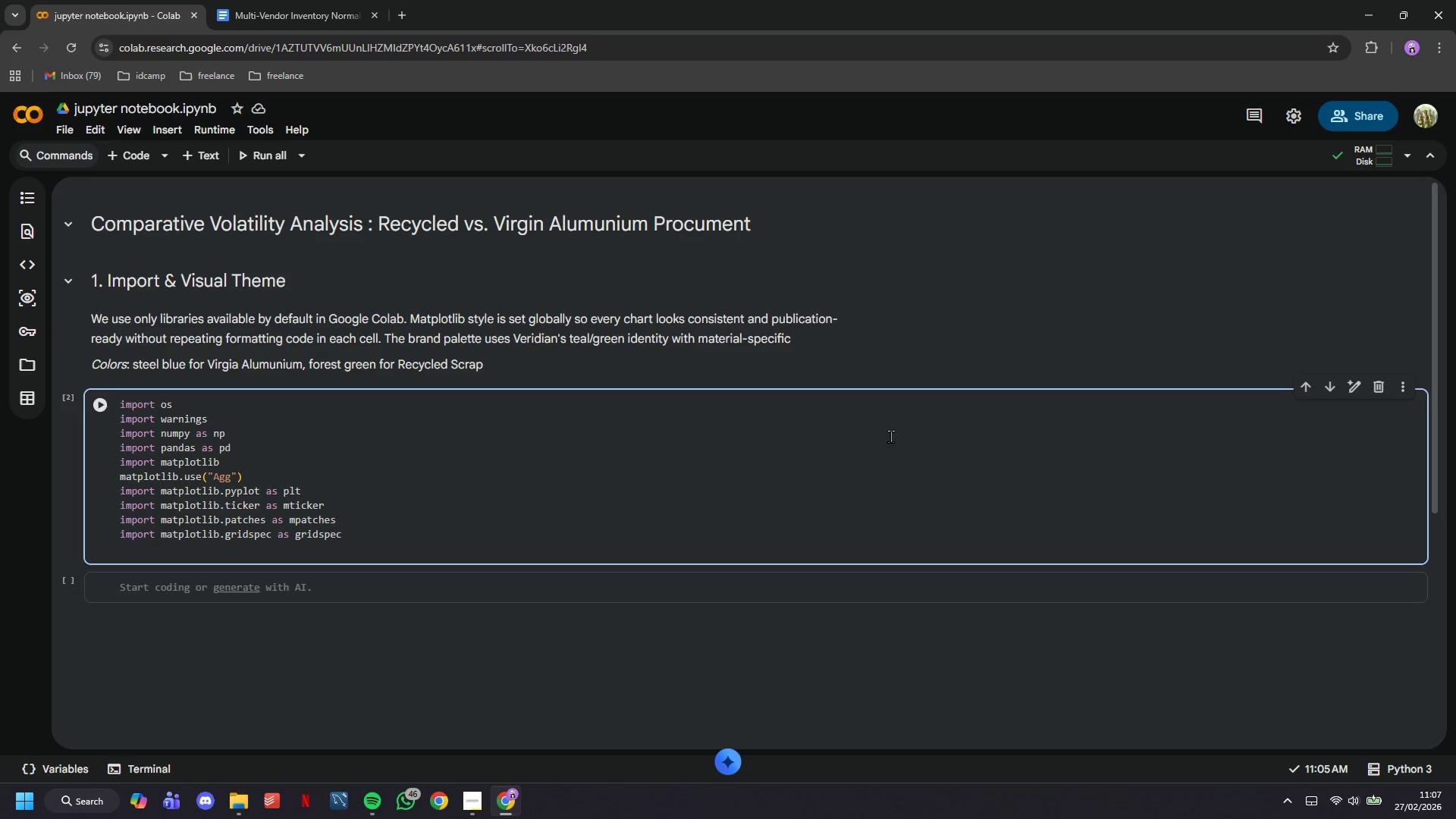 
type(from scipy import stats)
 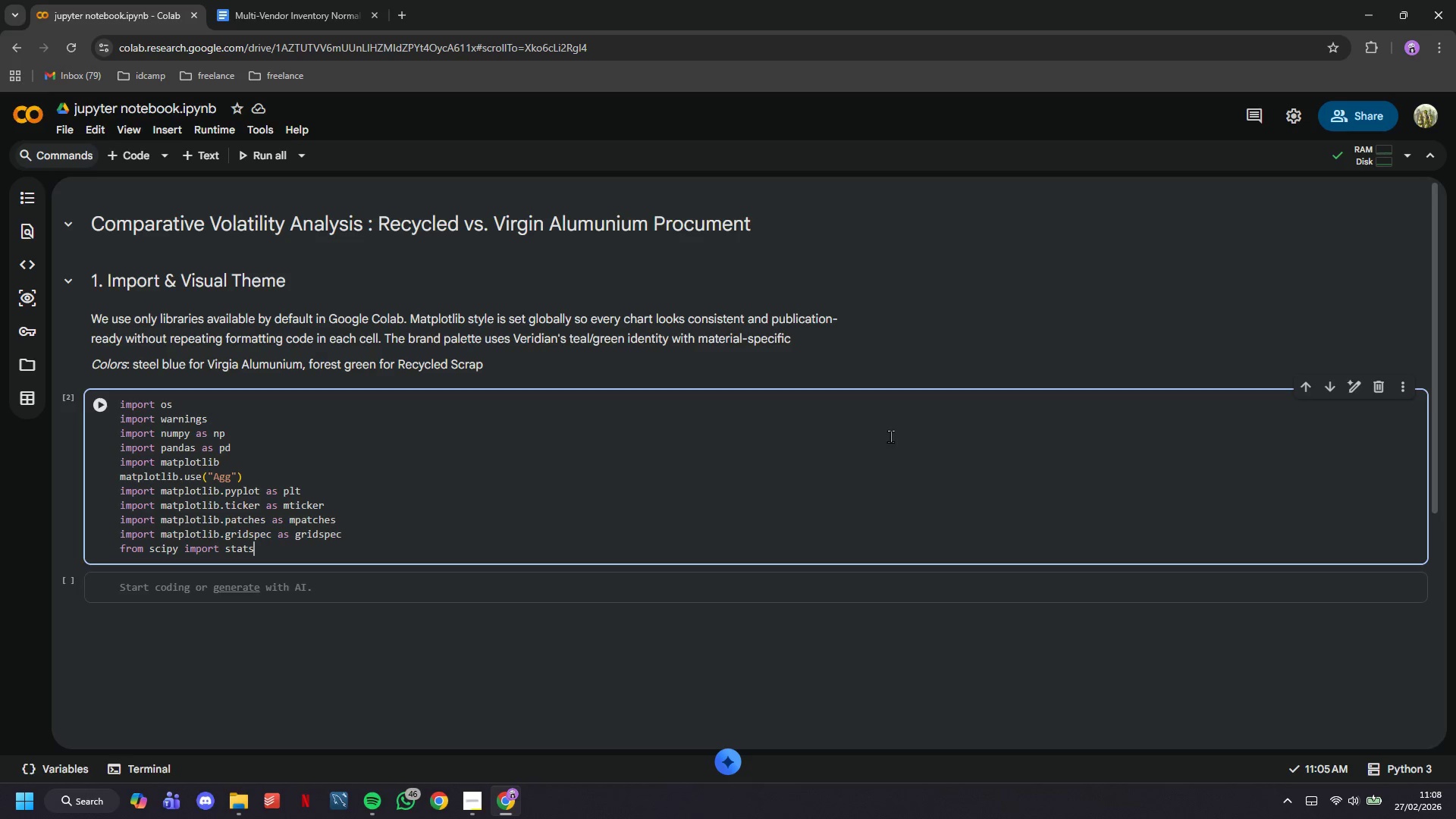 
key(Enter)
 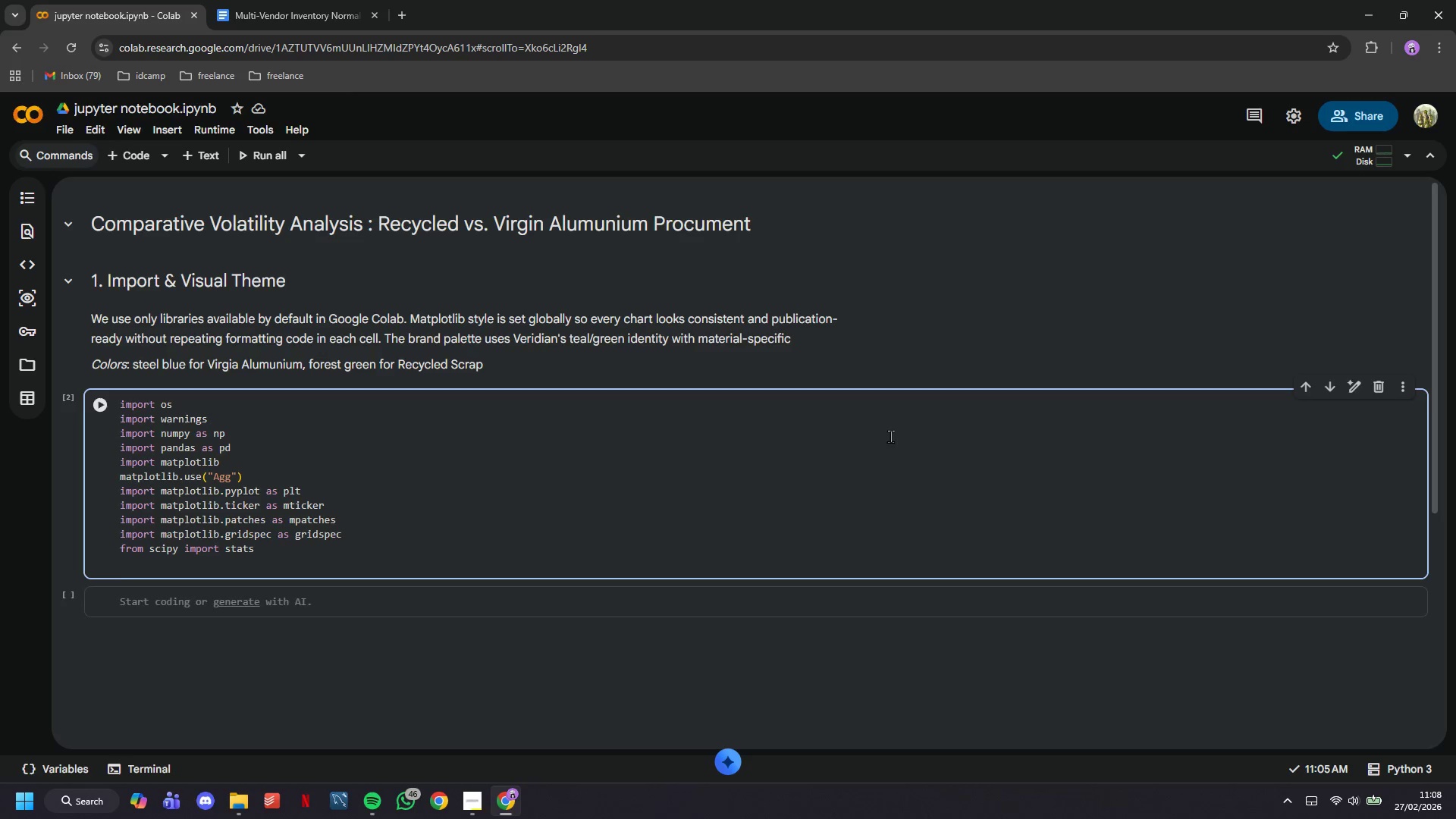 
key(Enter)
 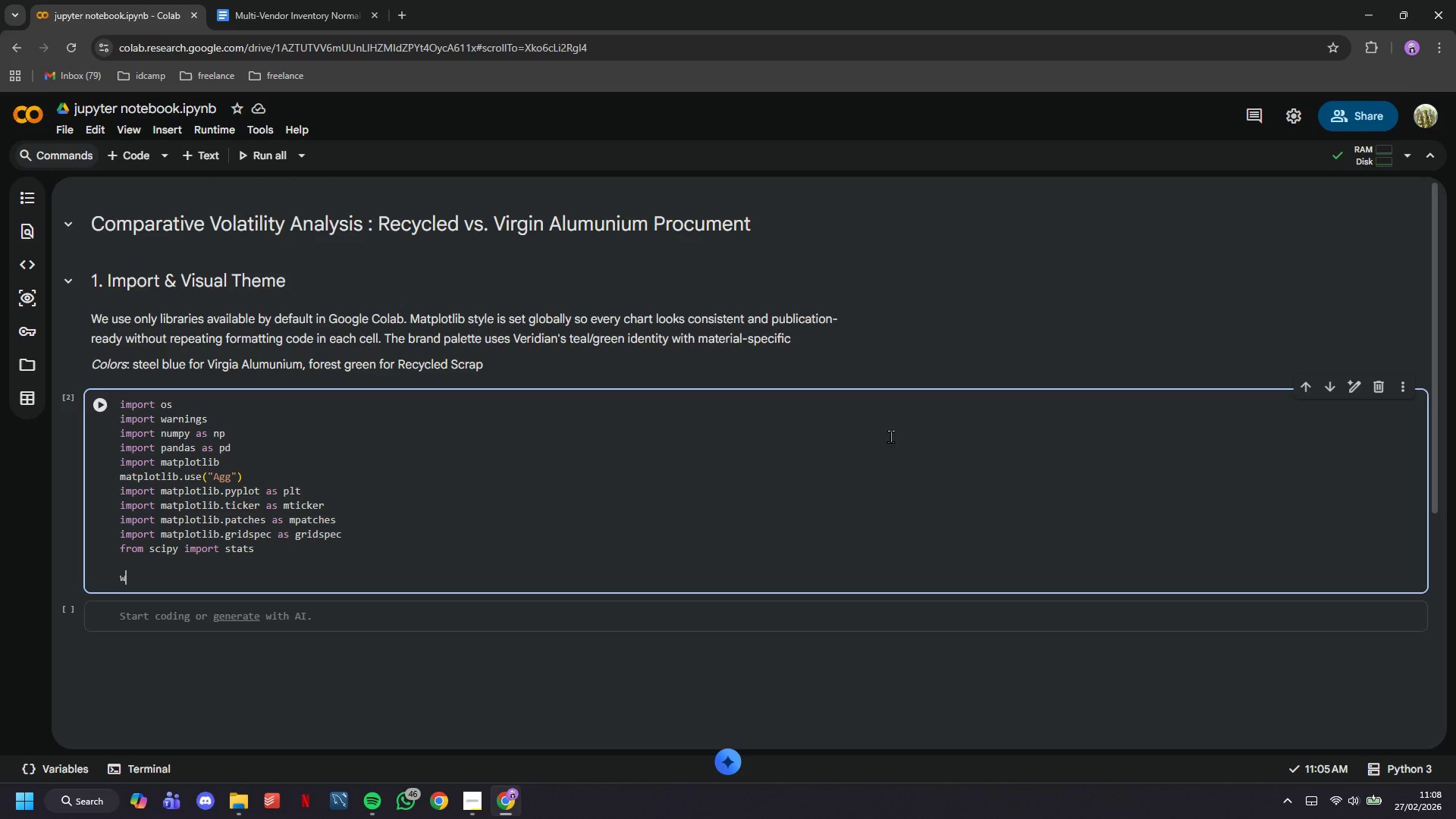 
type(warnings.i)
key(Backspace)
type(filterwarnings('ignore)
 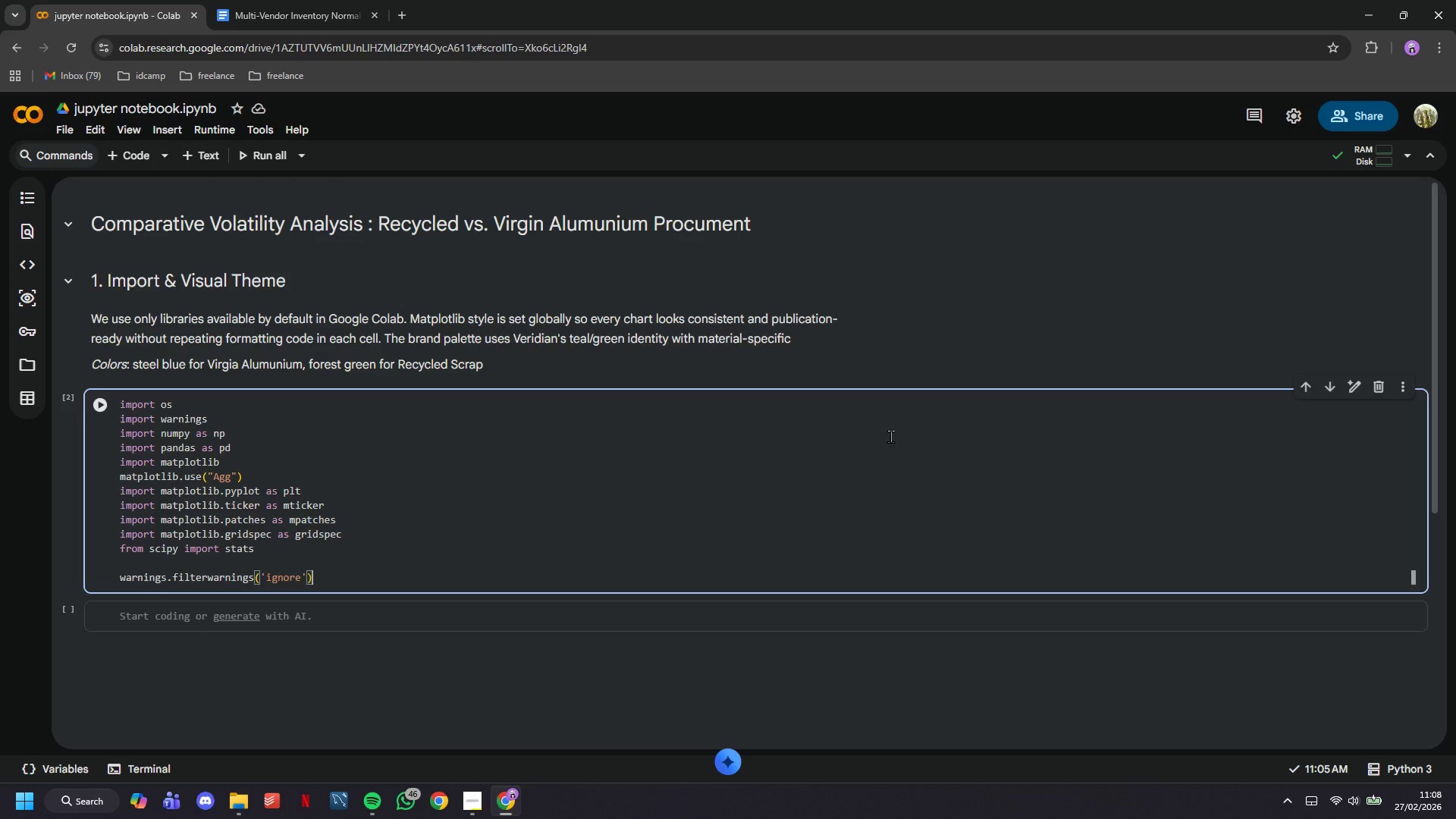 
 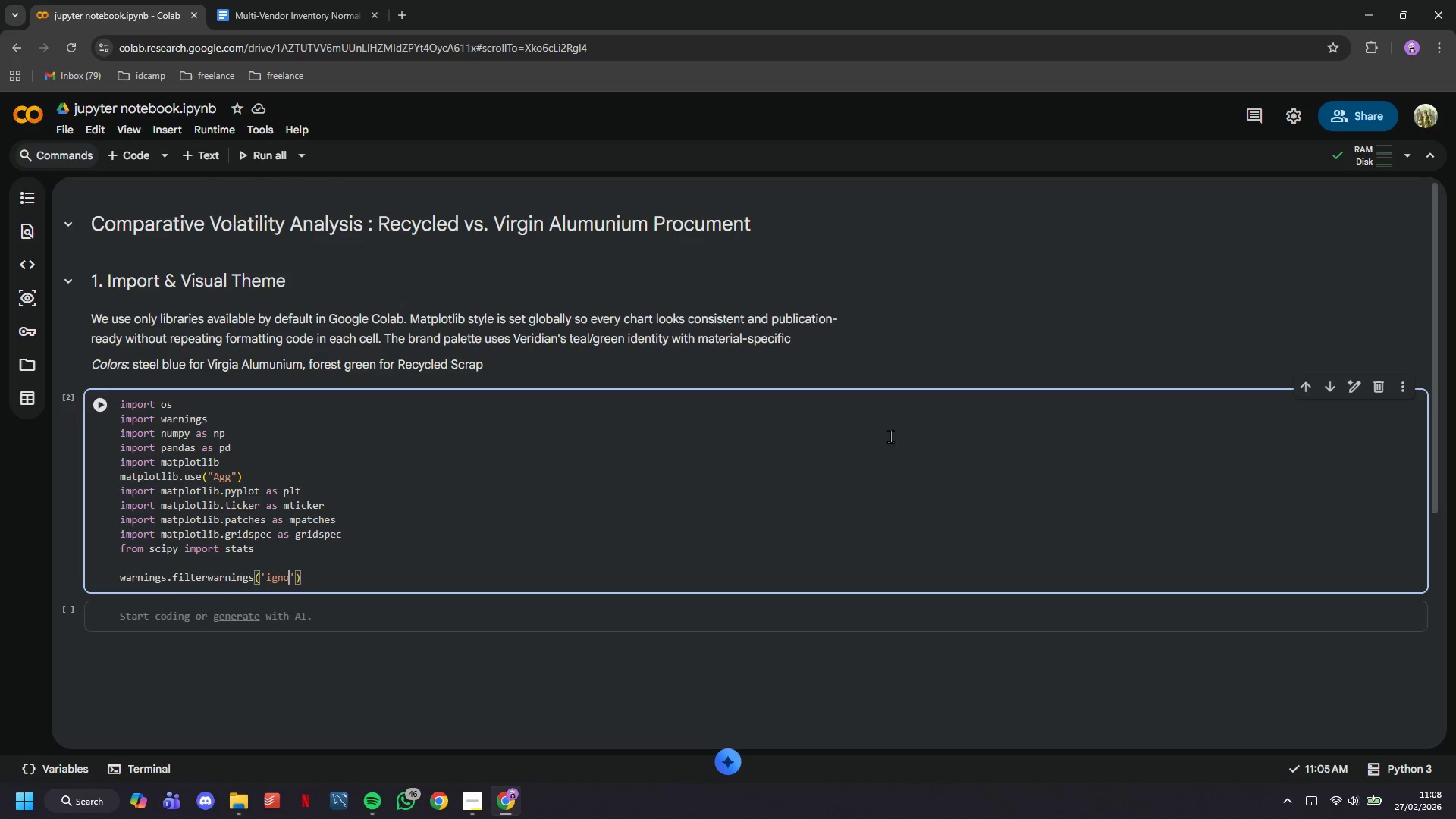 
key(ArrowRight)
 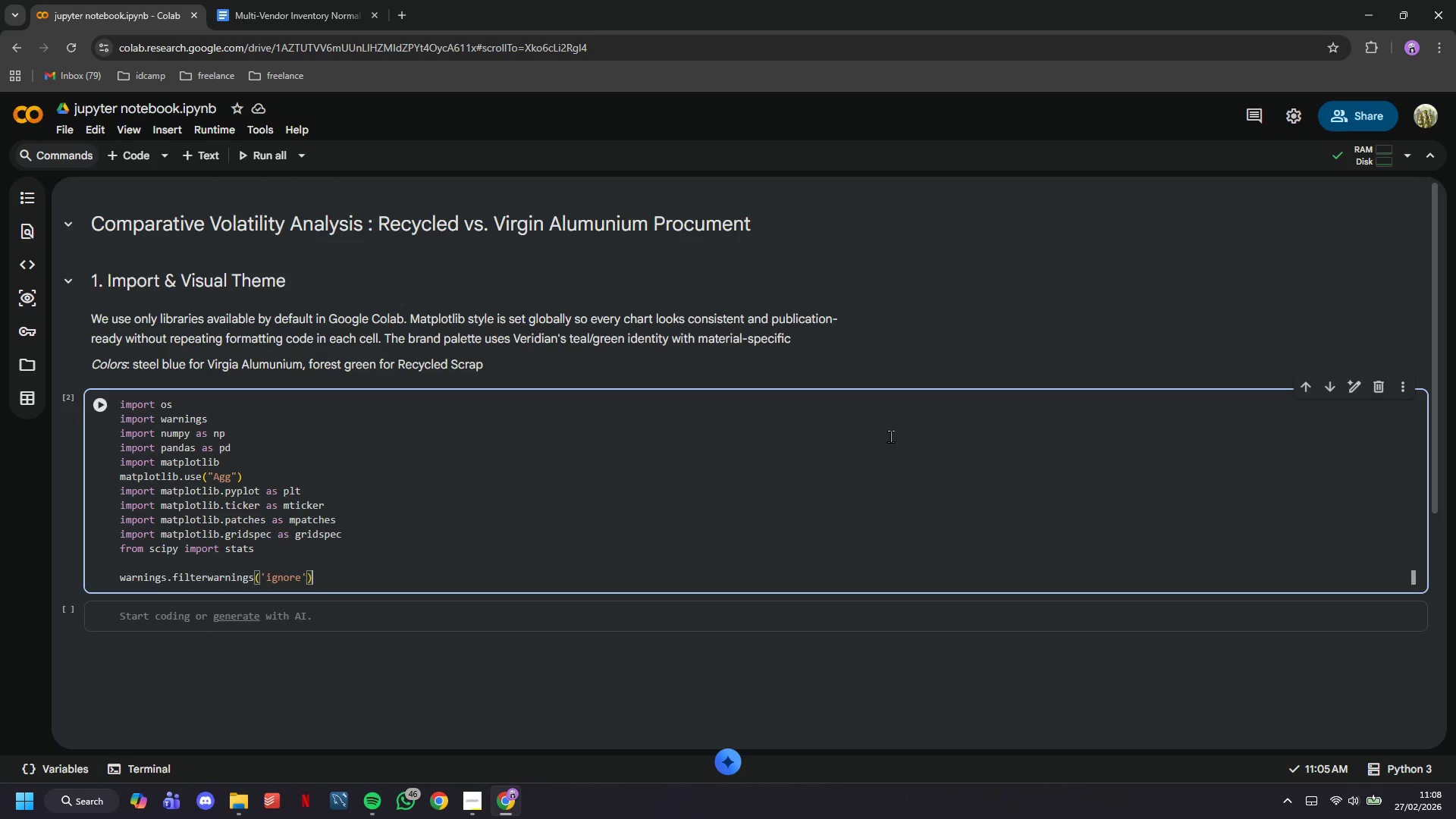 
key(ArrowRight)
 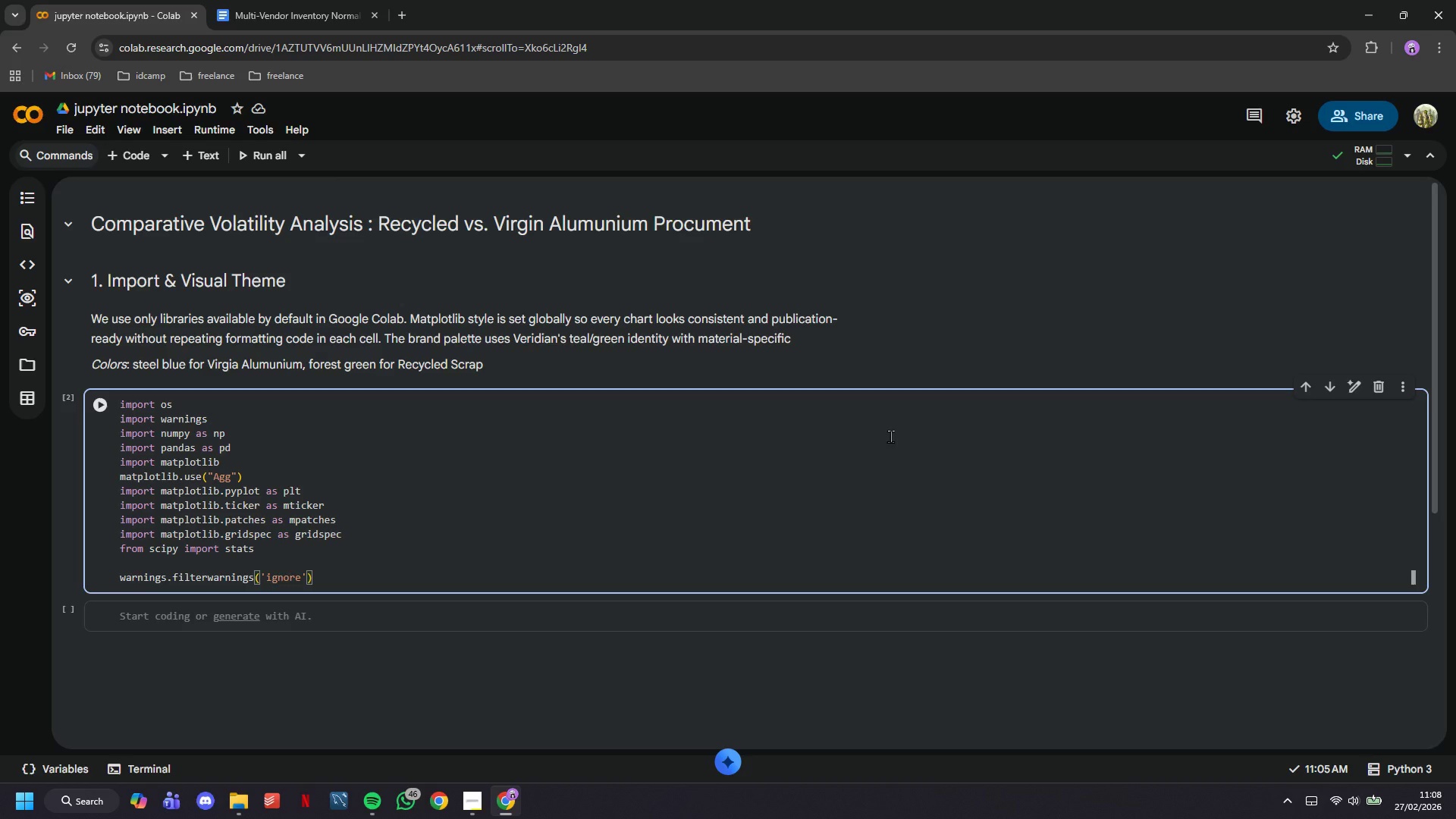 
key(ArrowRight)
 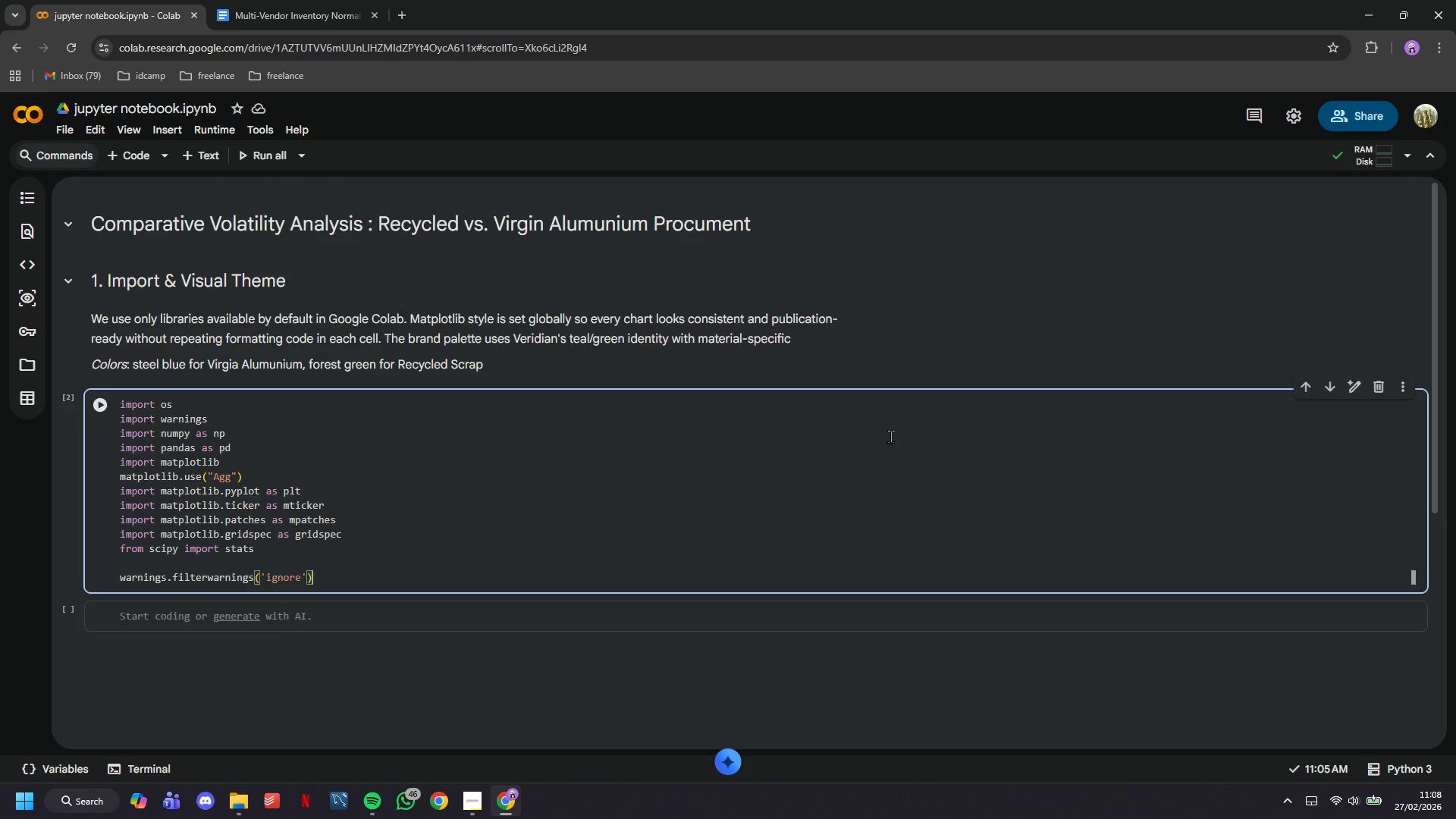 
key(Enter)
 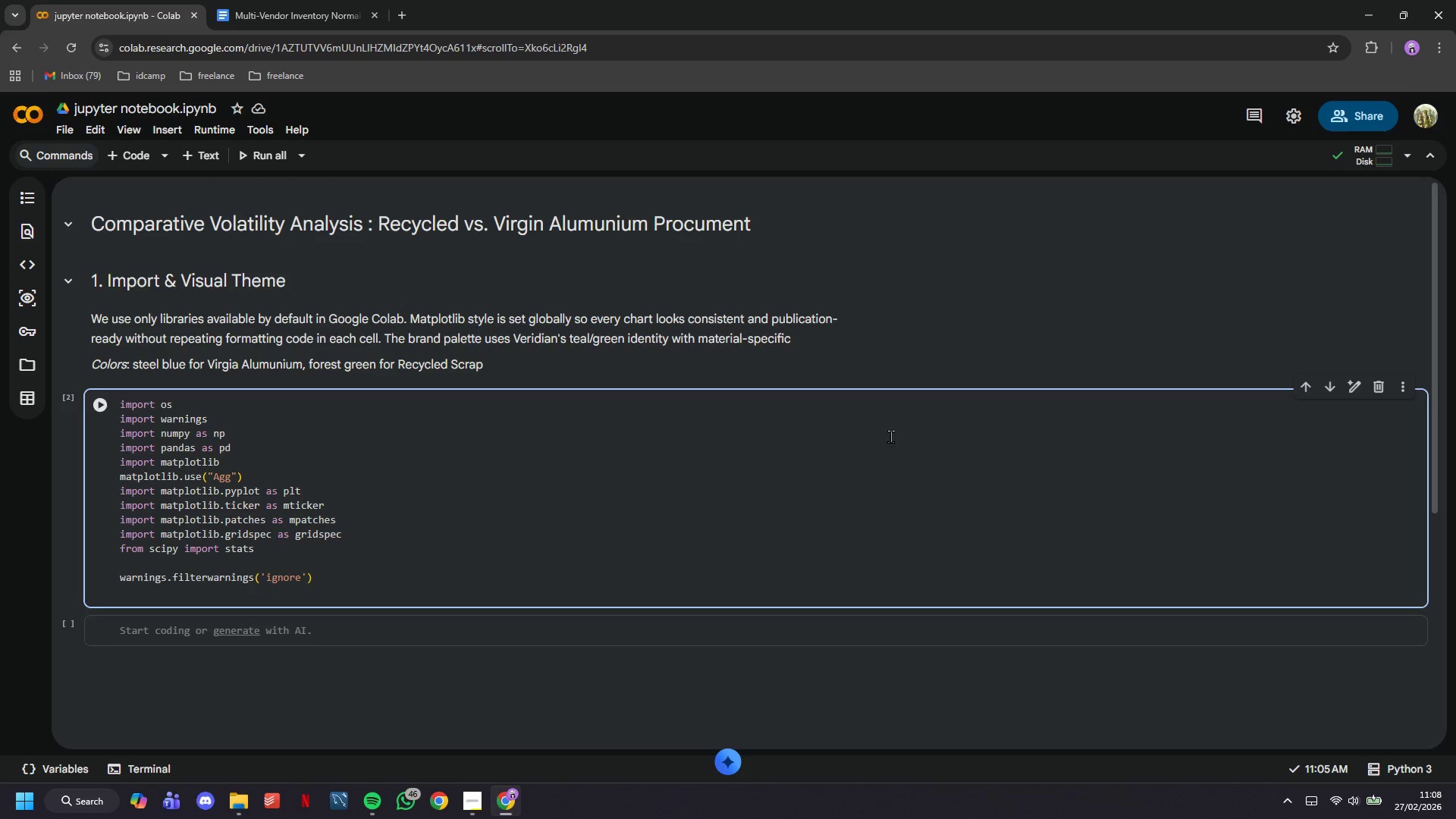 
key(Enter)
 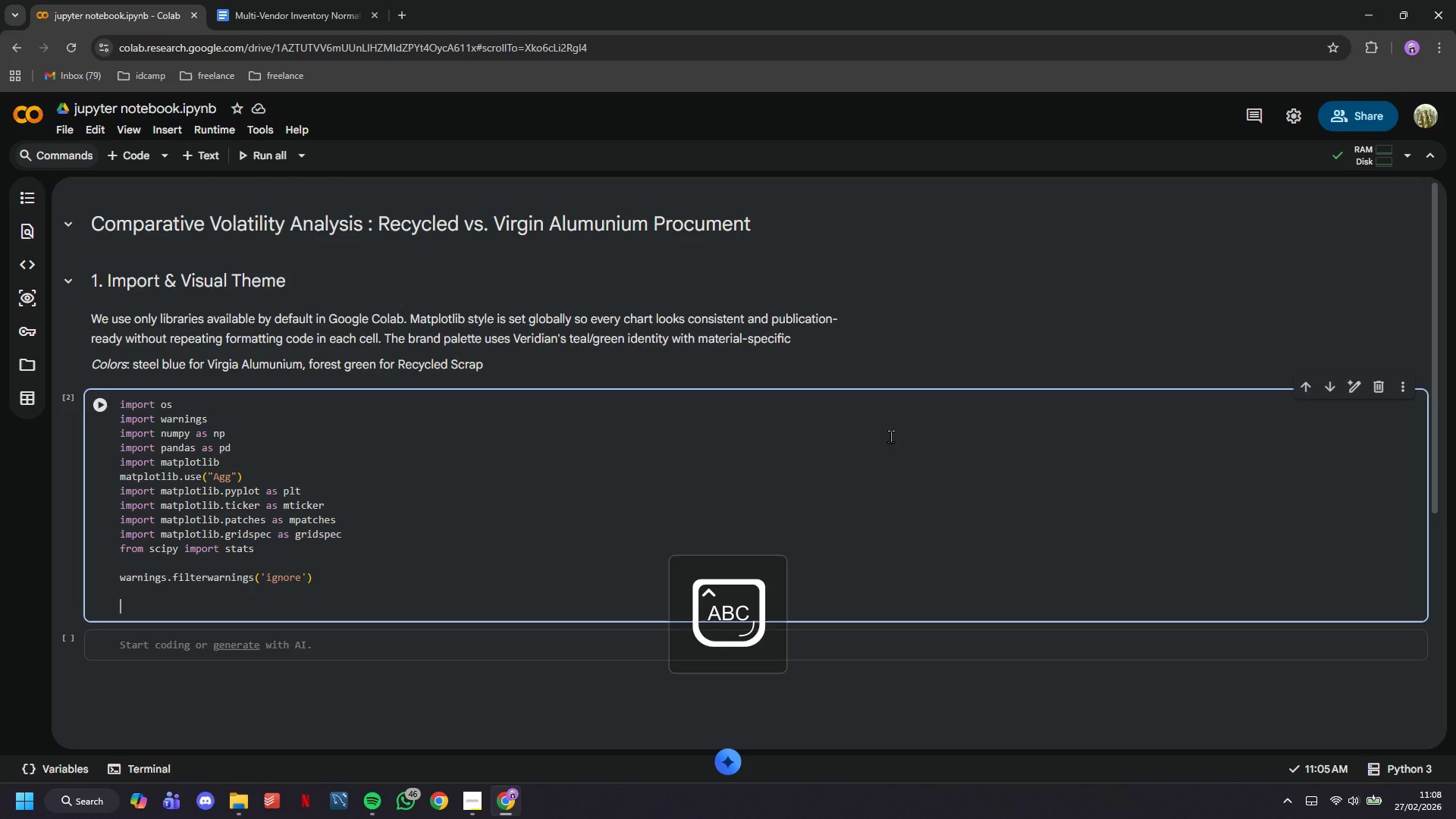 
type(OUTPUT_DIR = ")
 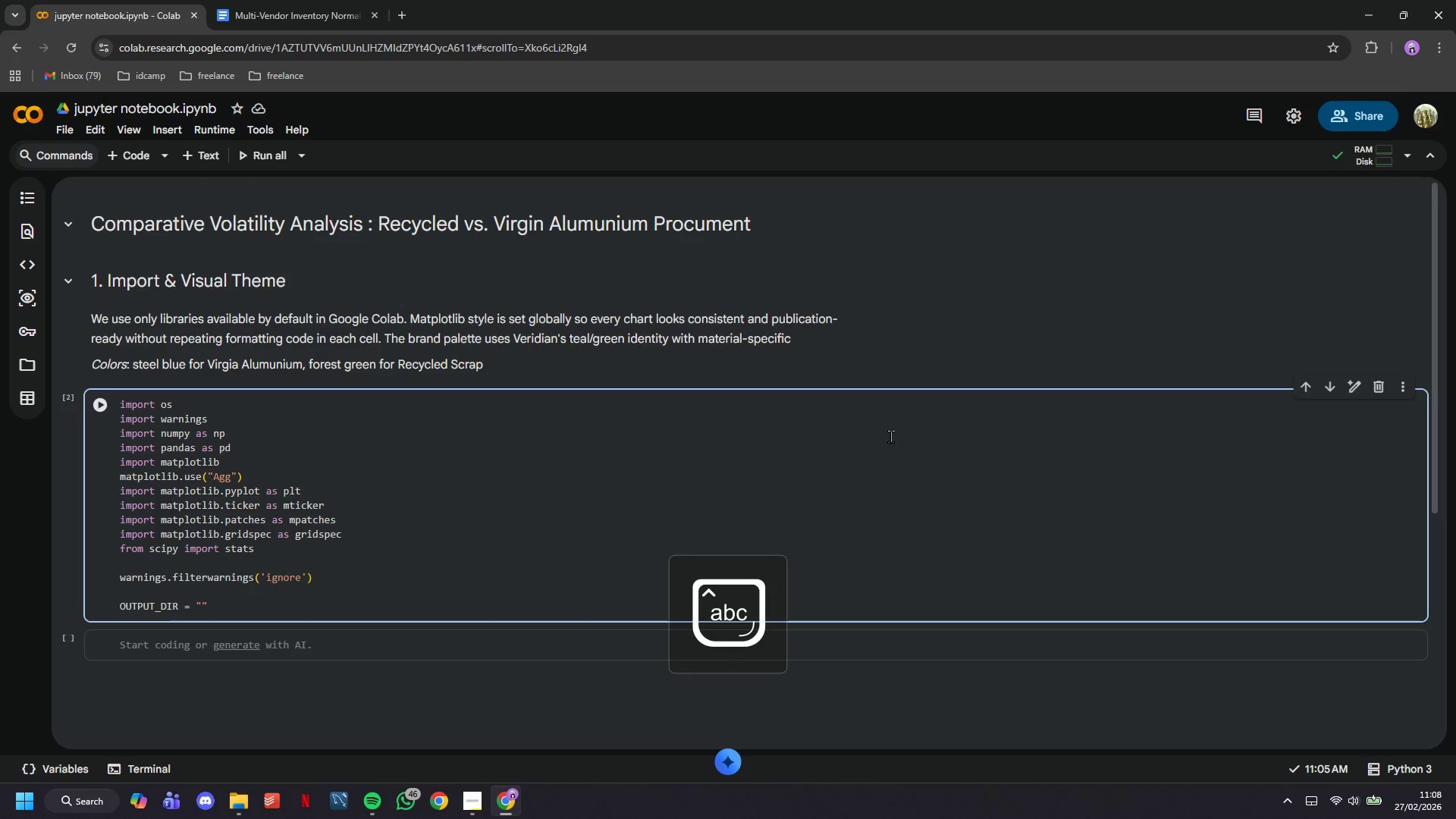 
type(outputs)
 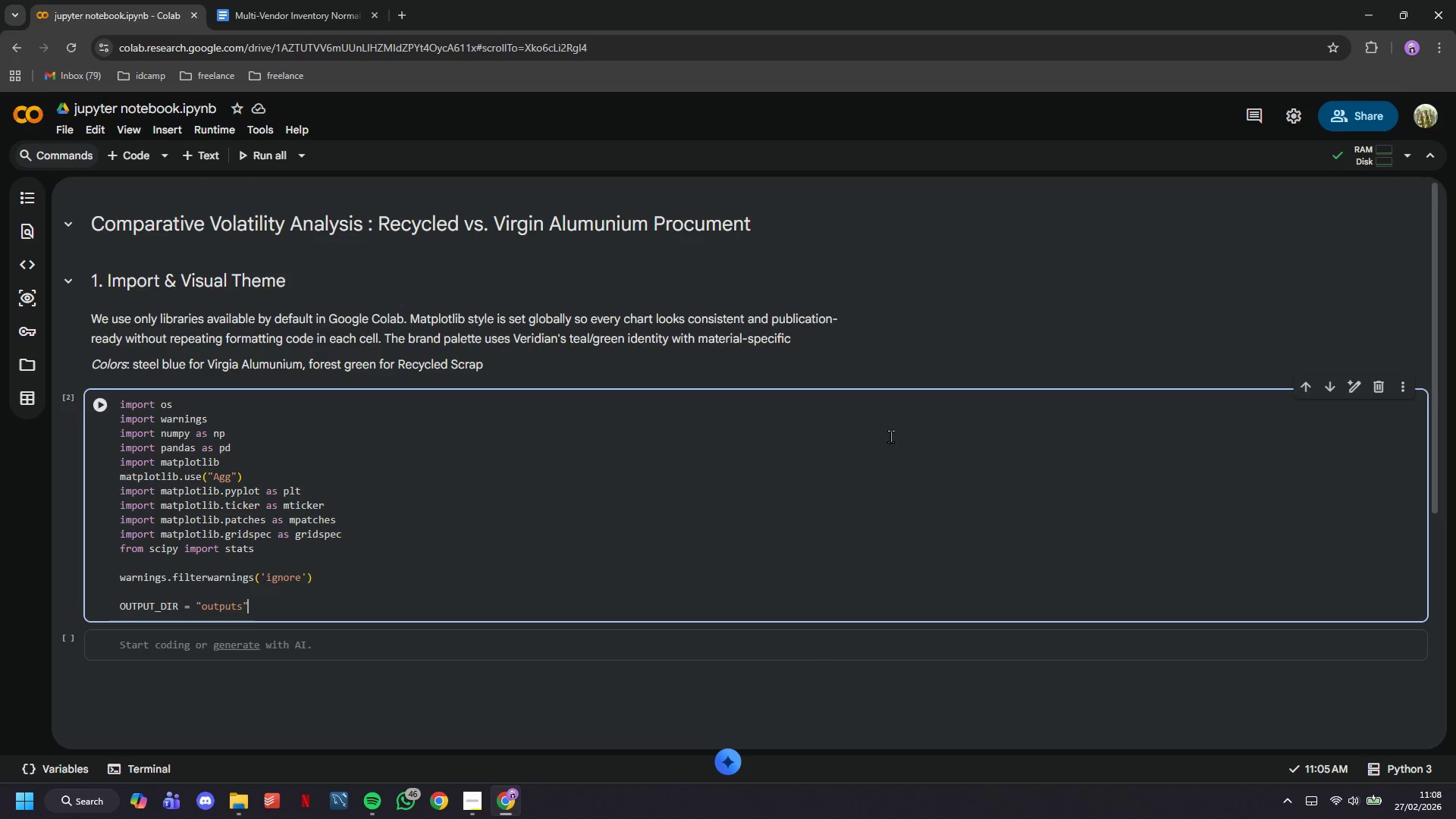 
key(ArrowRight)
 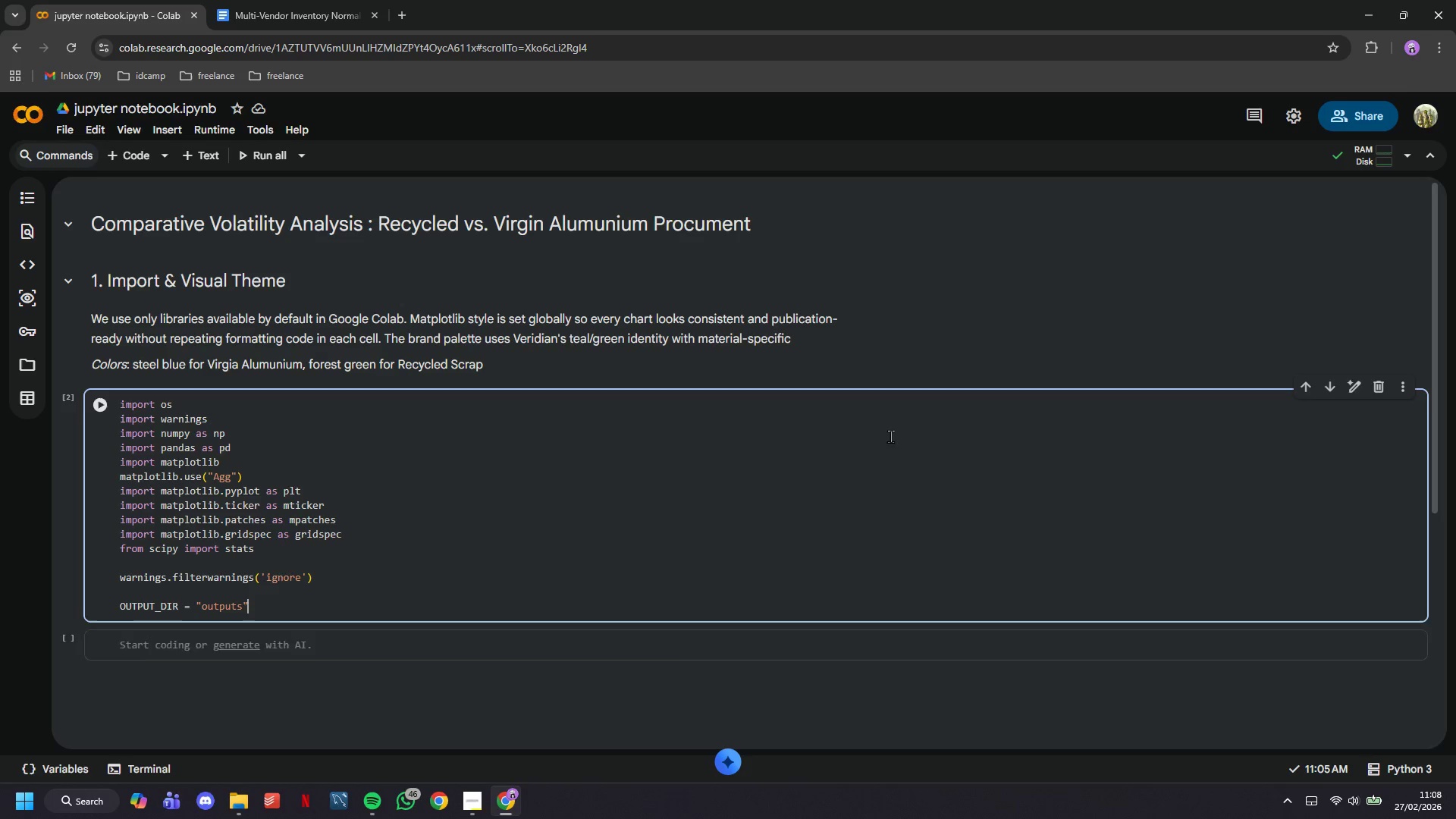 
key(Enter)
 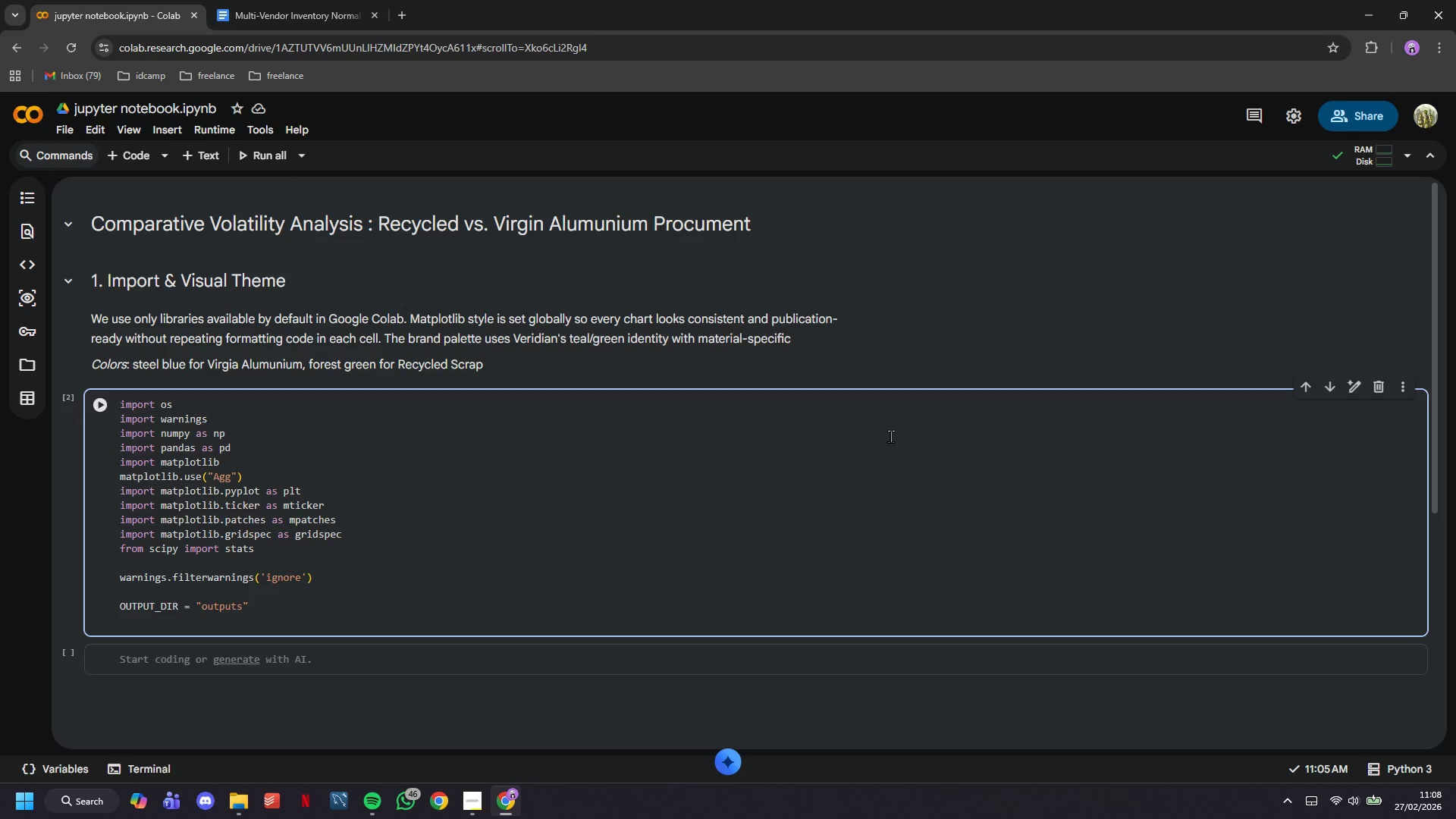 
type(os.makedirs()
 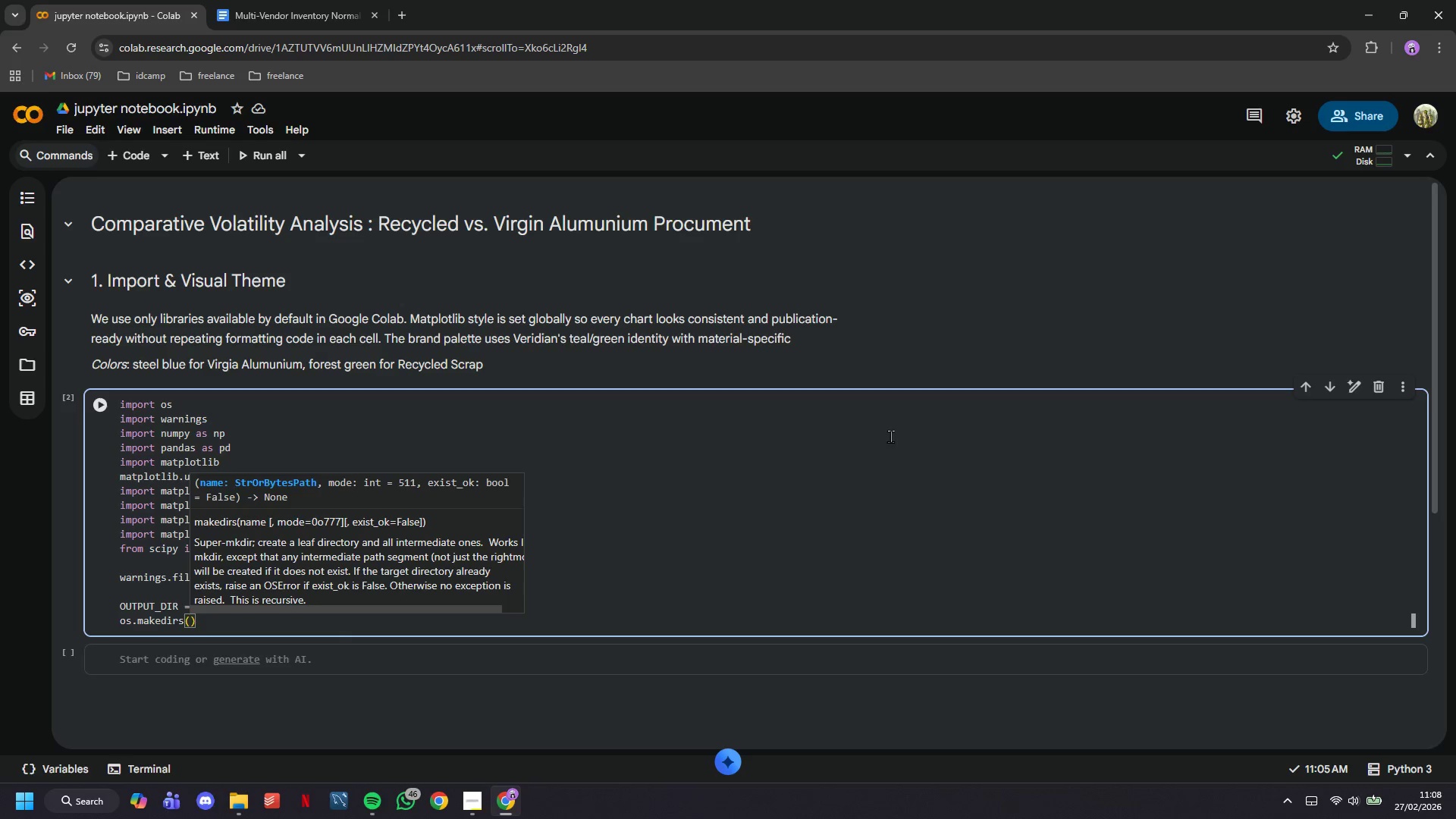 
type(OUTPUT_DIR, exist_ok=True)
 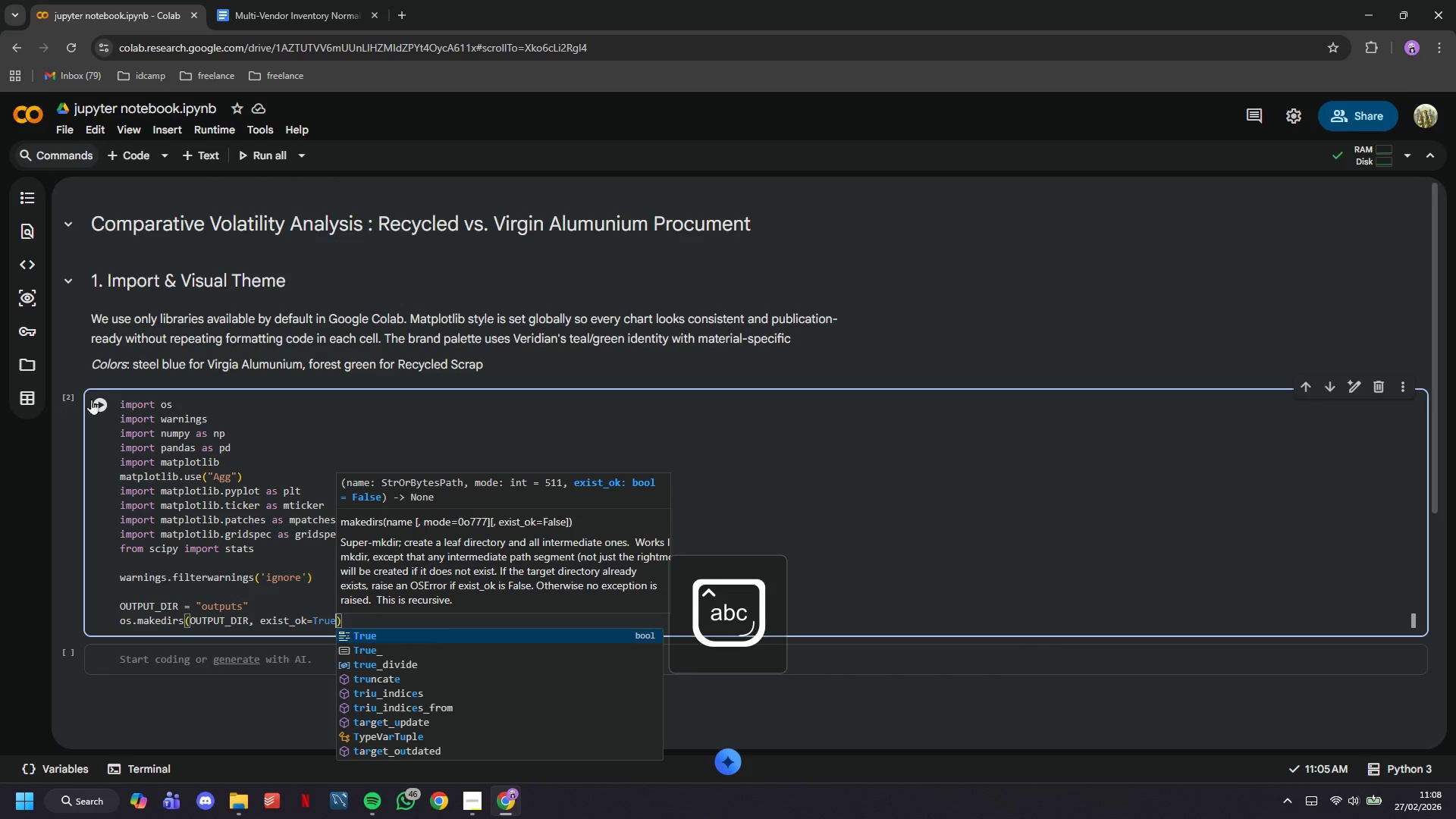 
left_click([100, 405])
 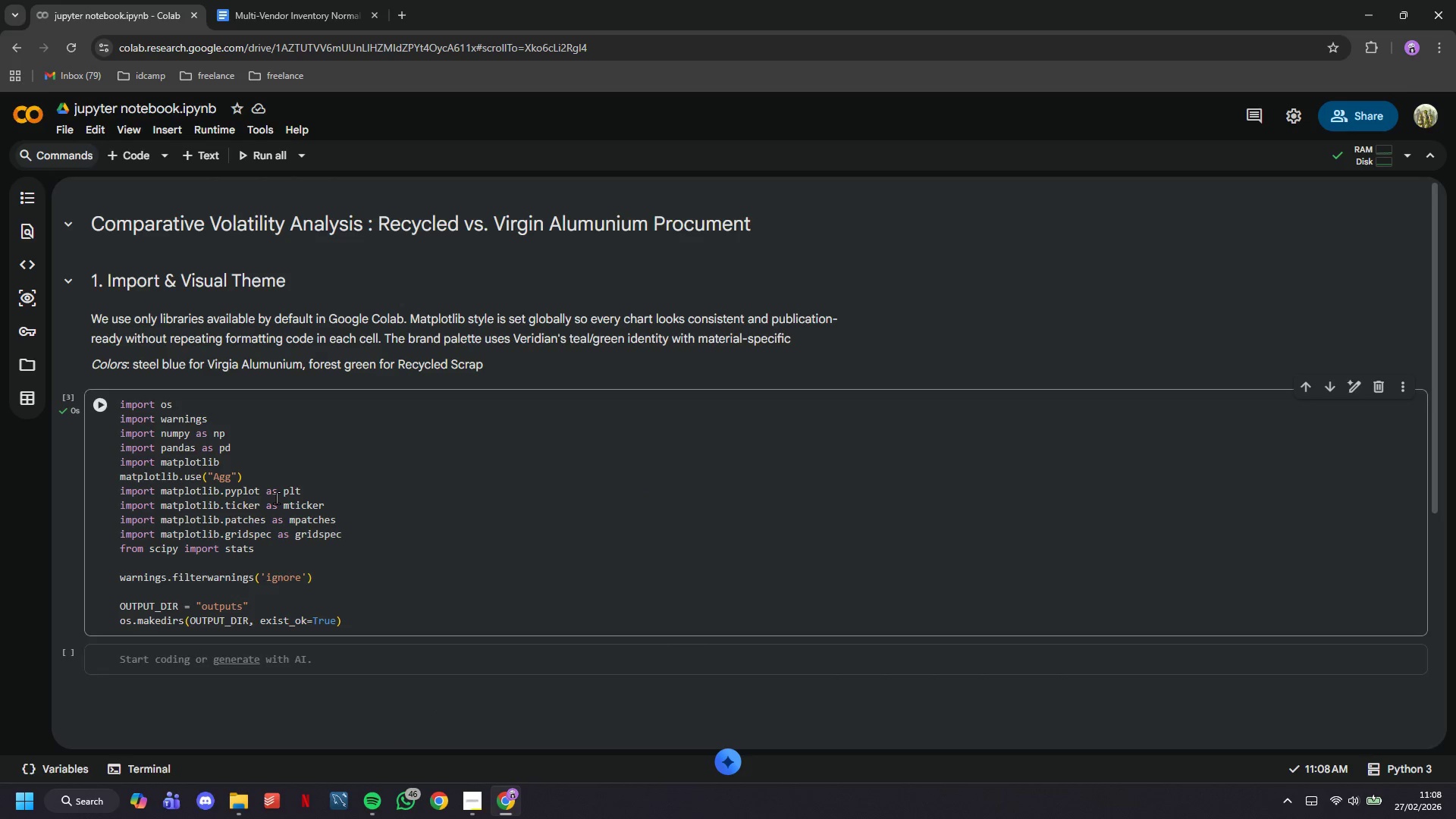 
scroll: coordinate [277, 497], scroll_direction: down, amount: 3.0
 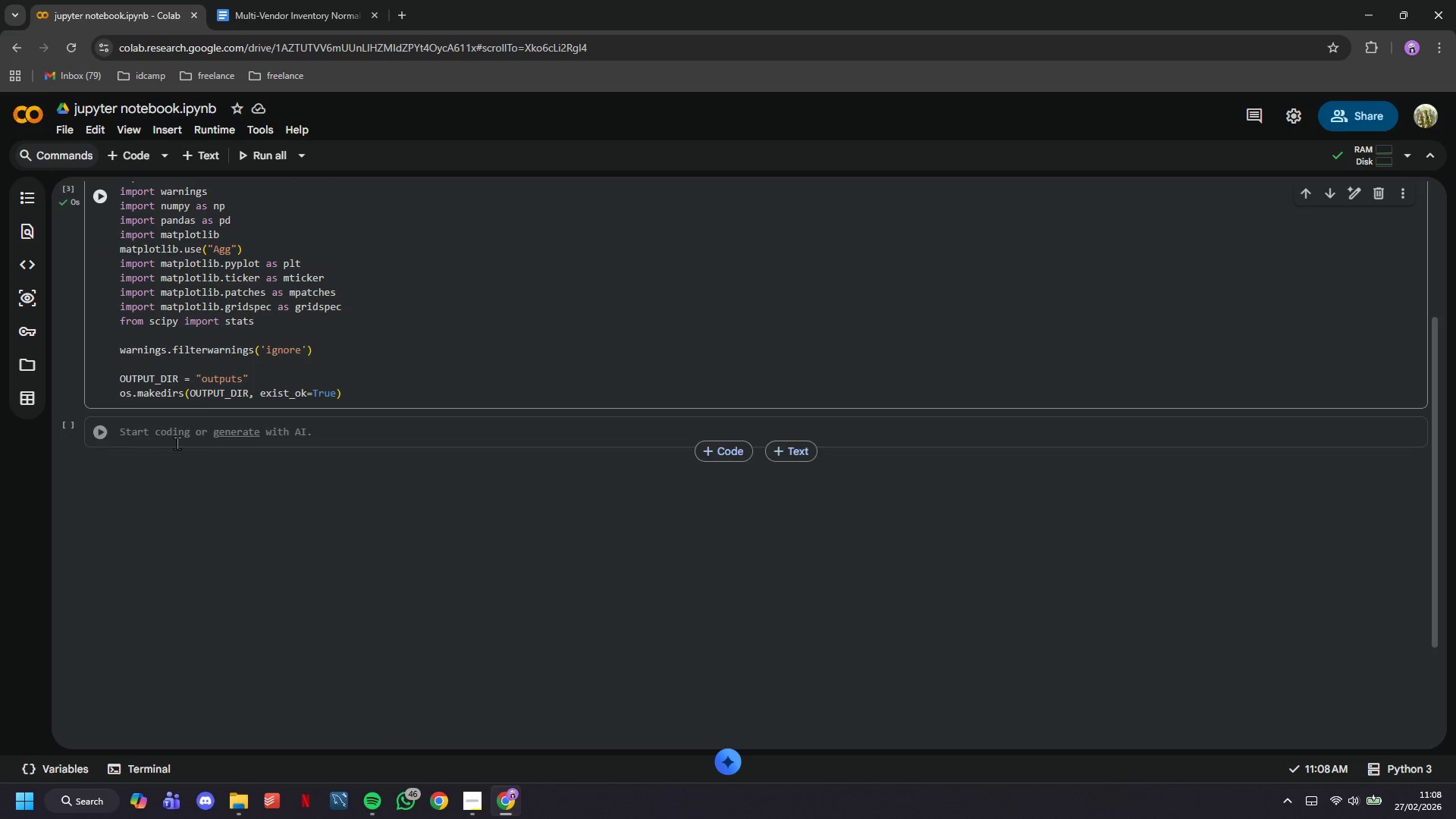 
left_click([177, 440])
 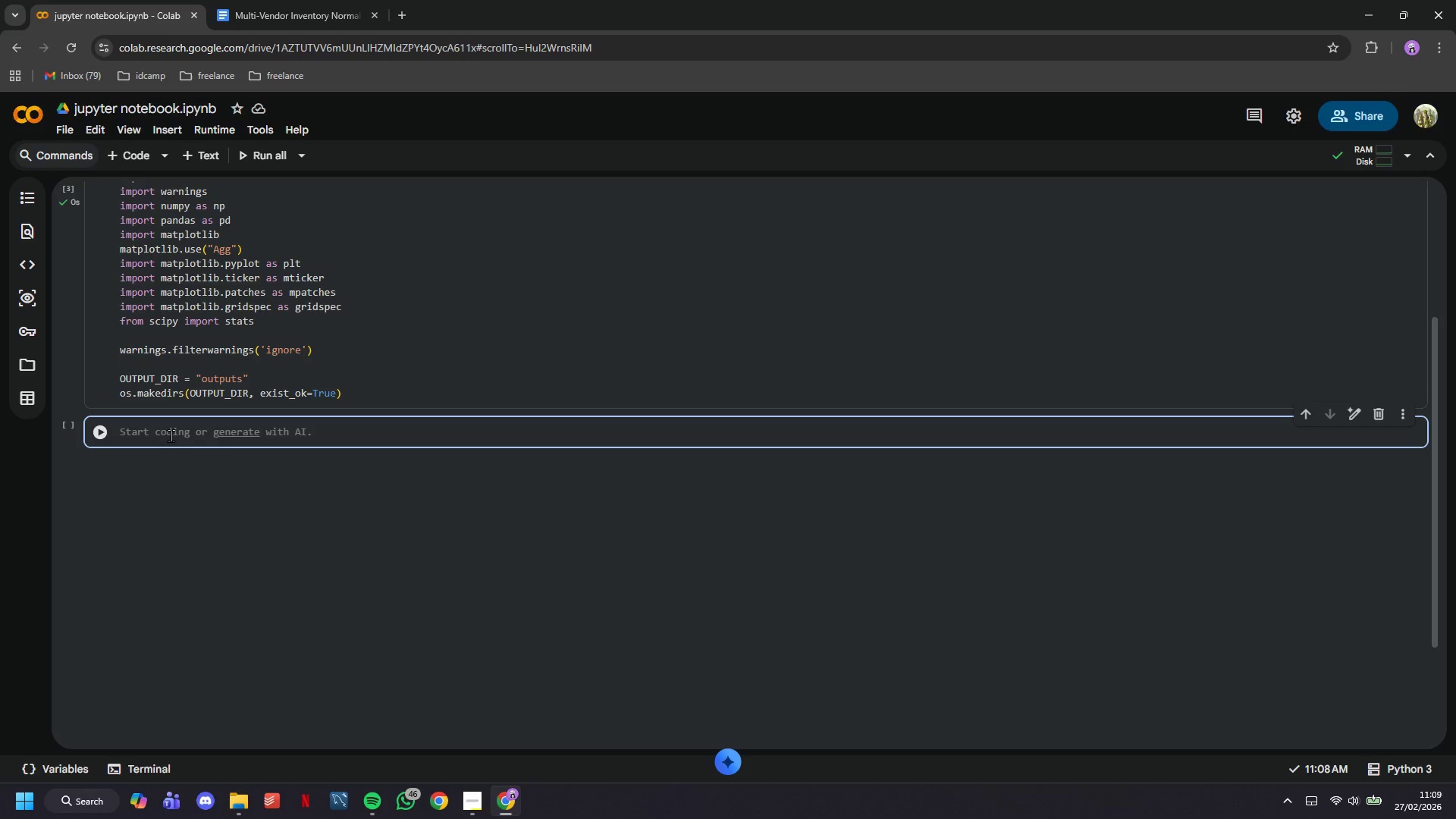 
wait(20.38)
 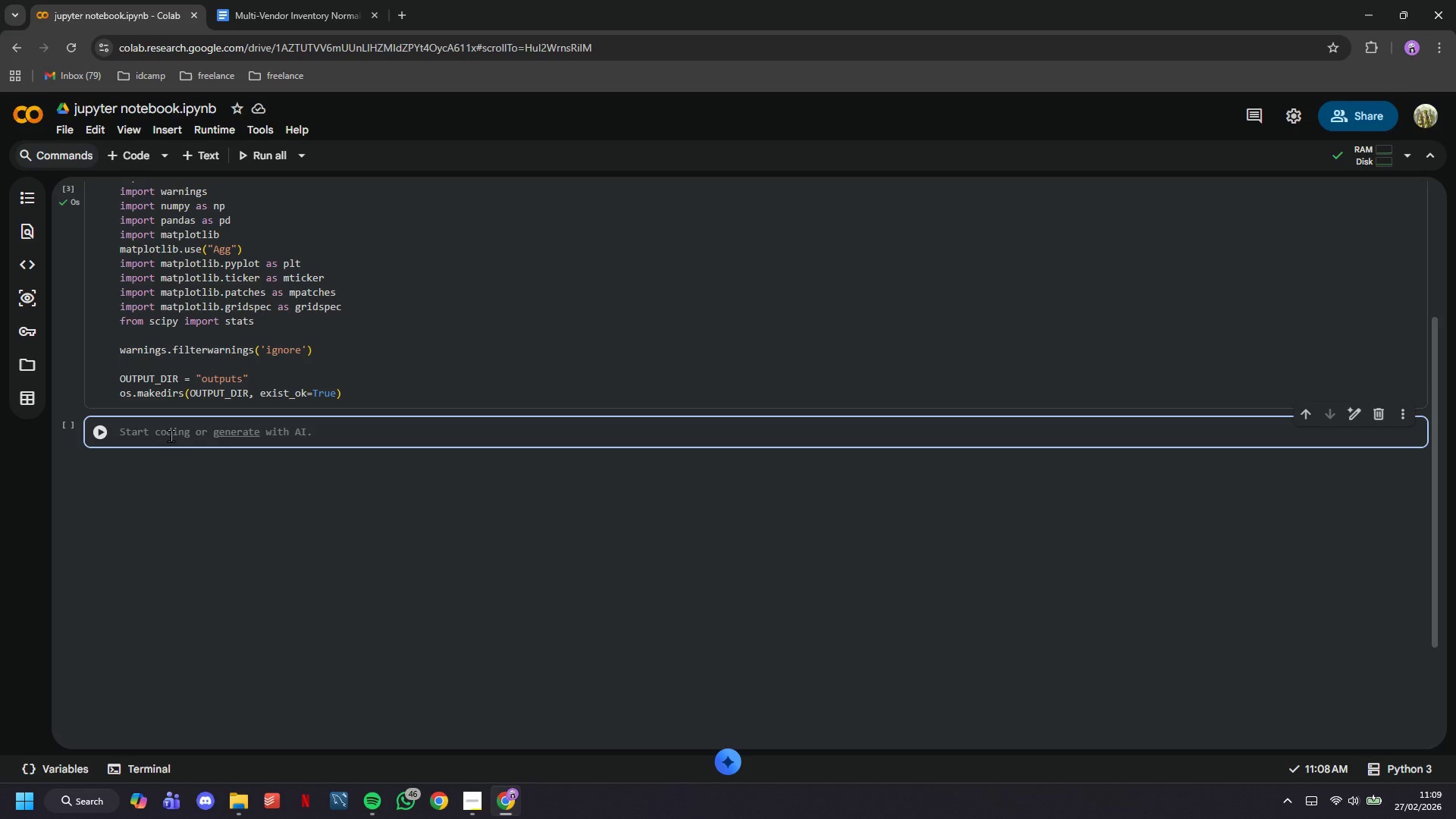 
type(# V)
key(Backspace)
type(br)
key(Backspace)
key(Backspace)
type(Brand Palette)
 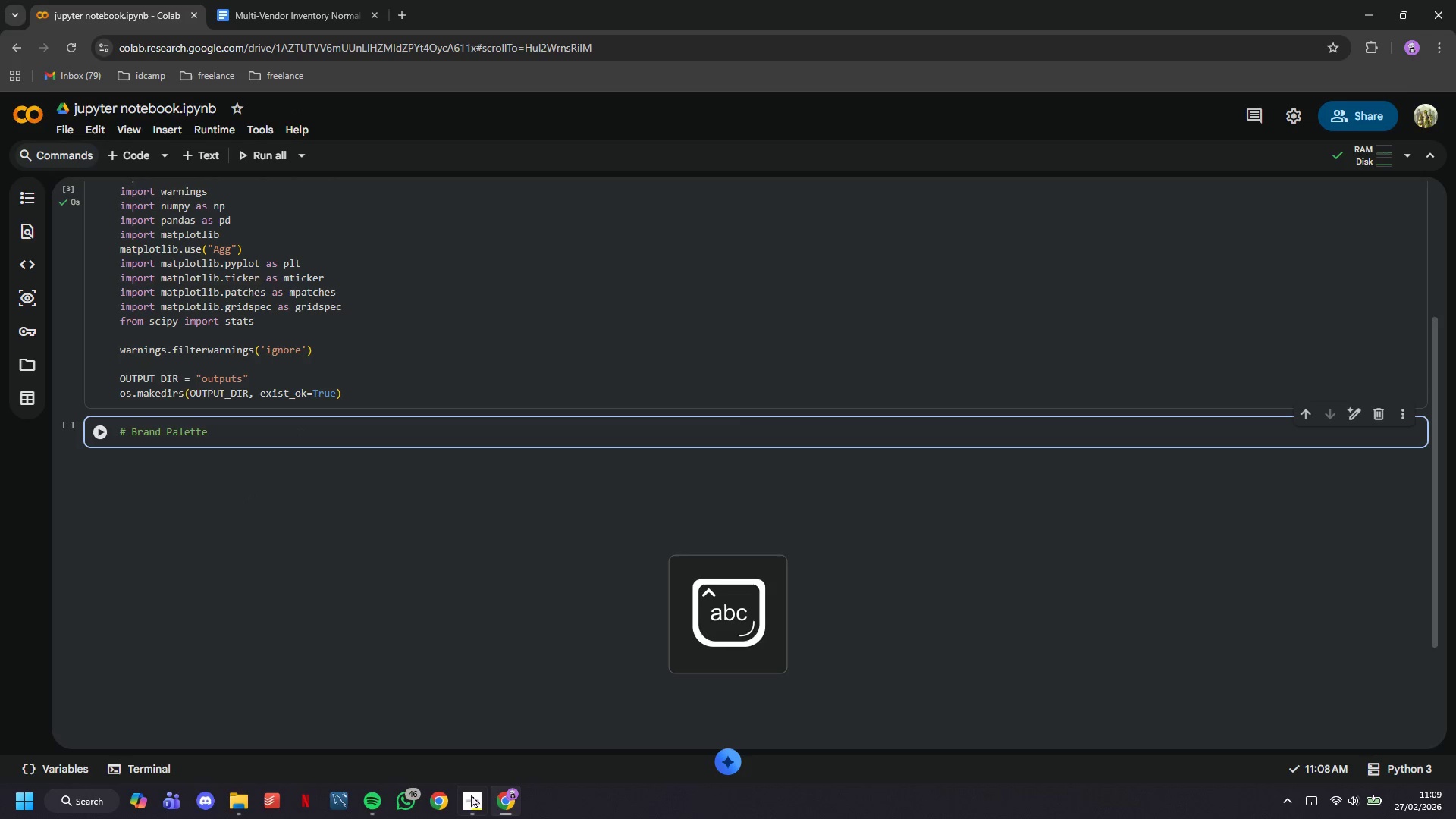 
left_click([483, 805])